 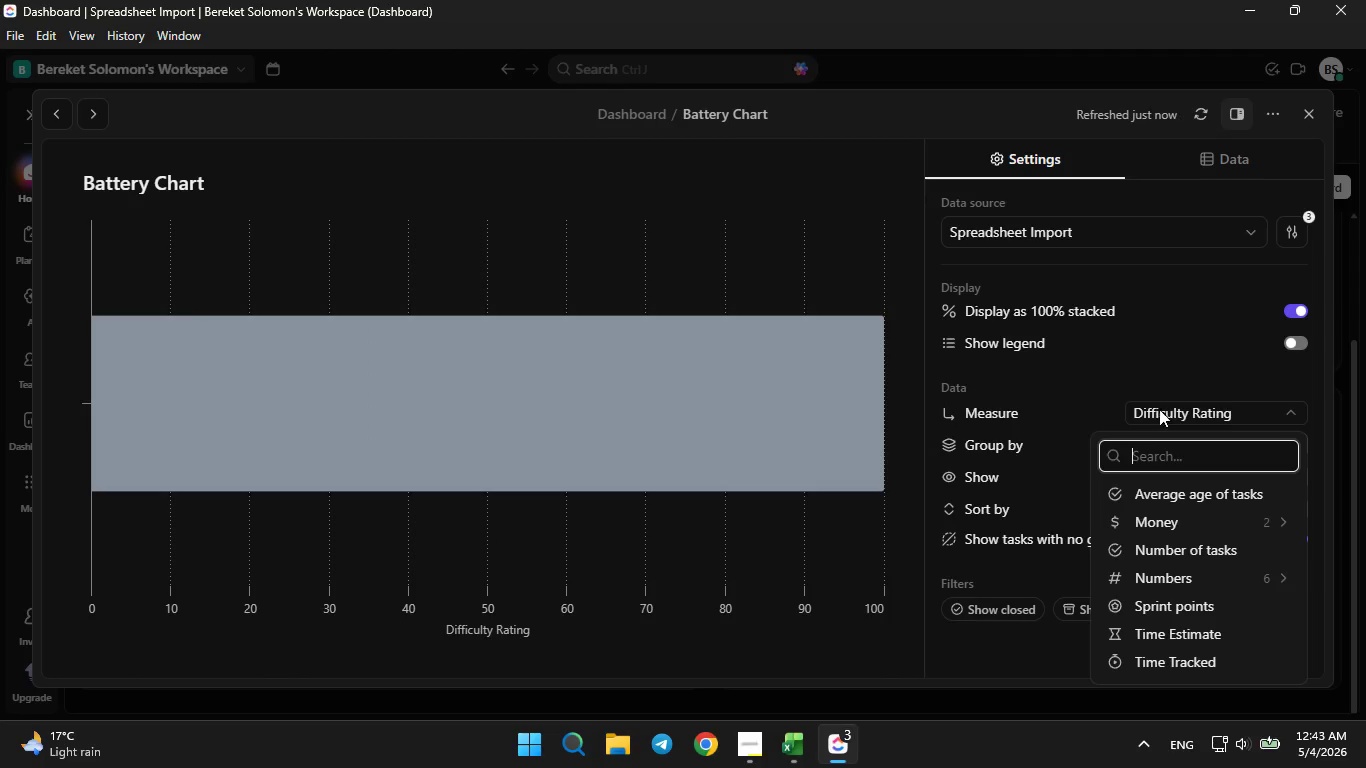 
left_click([1190, 567])
 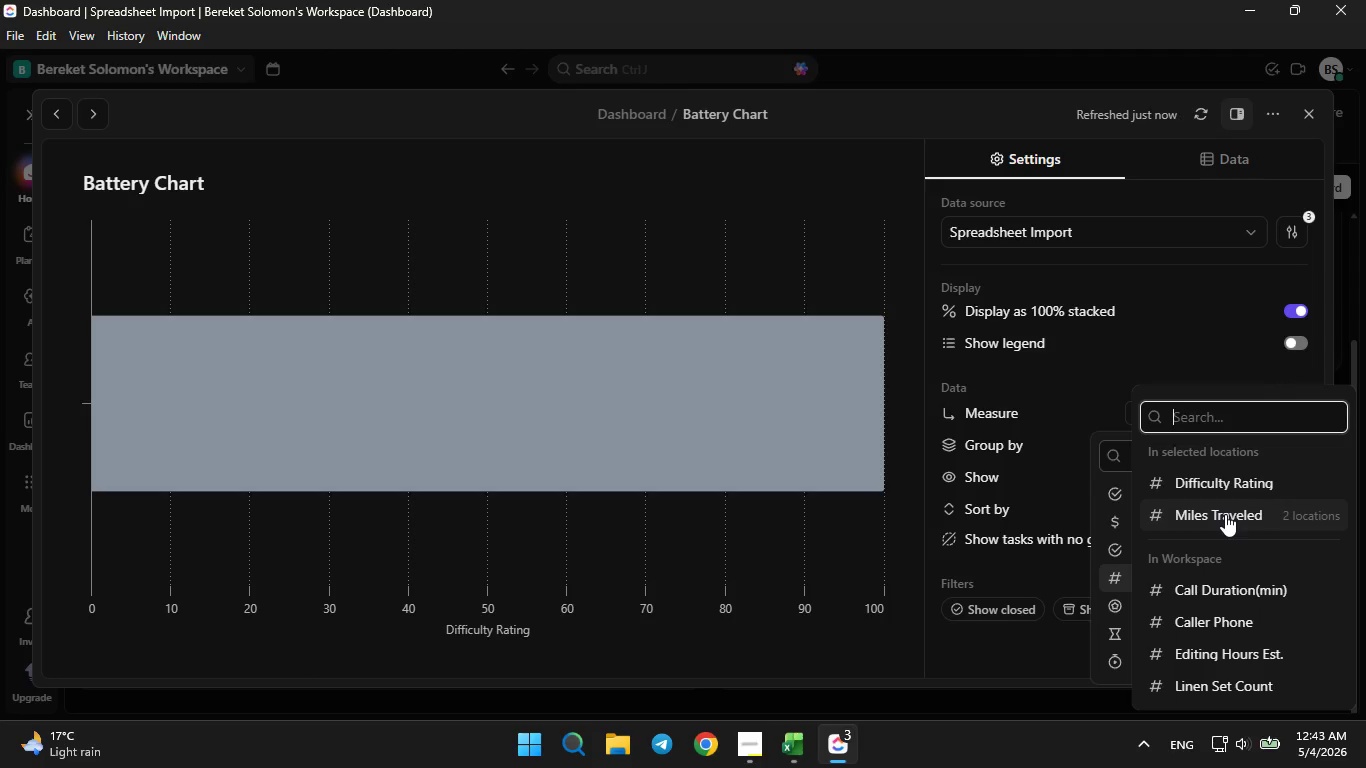 
wait(6.38)
 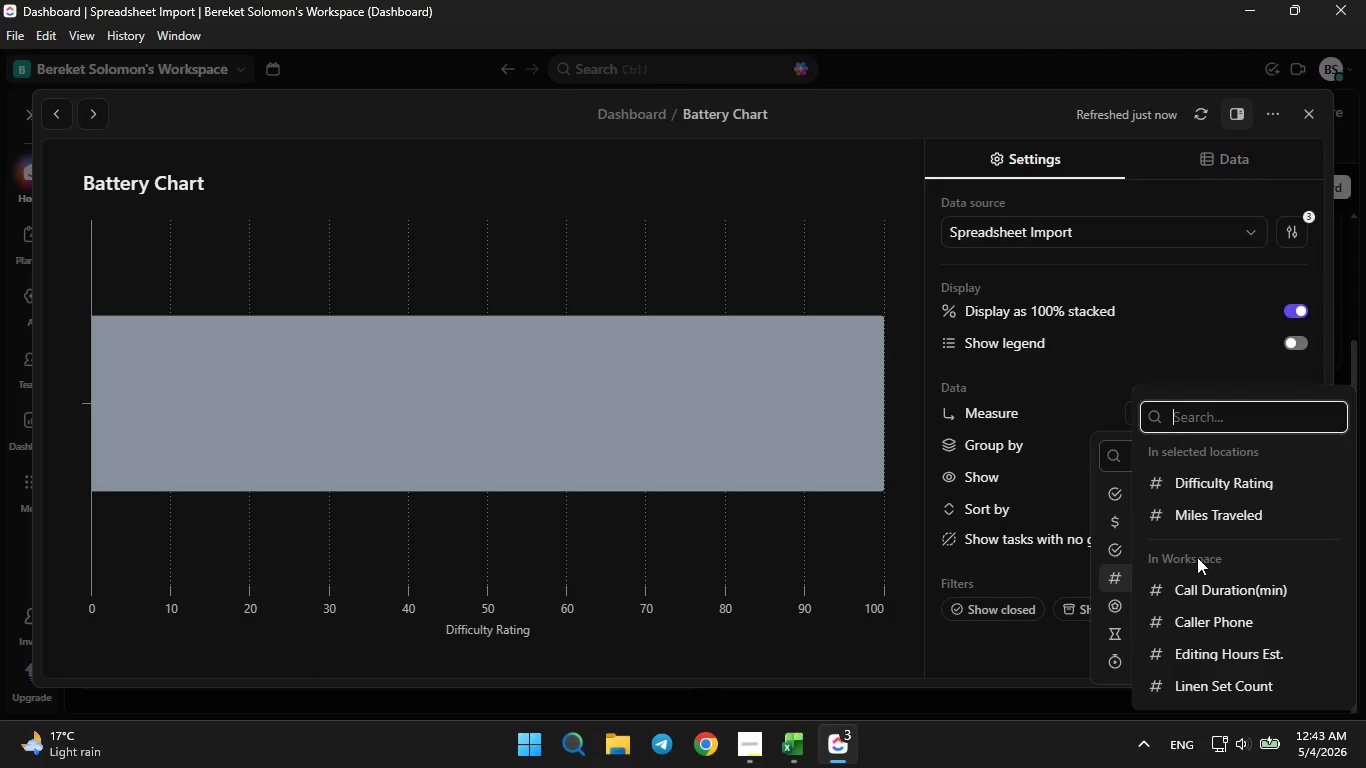 
left_click([1225, 514])
 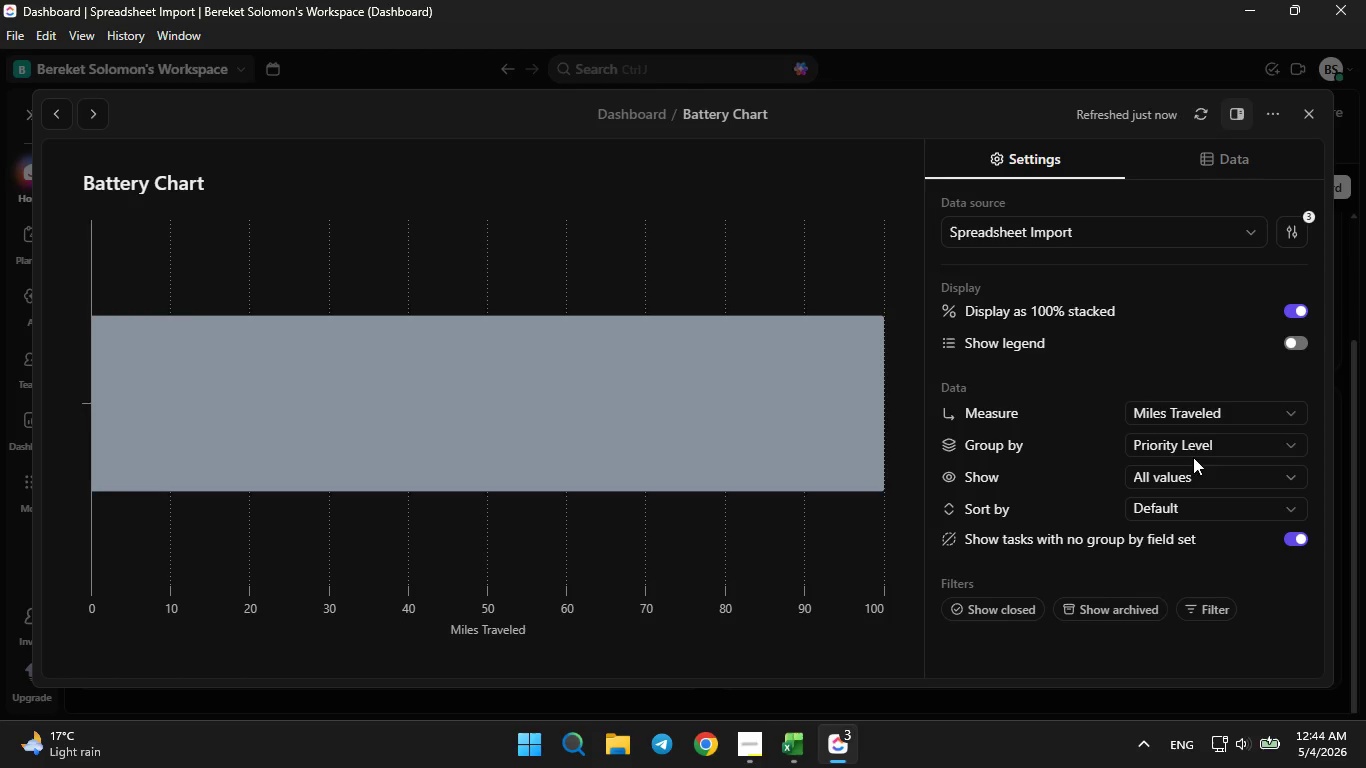 
left_click([1184, 483])
 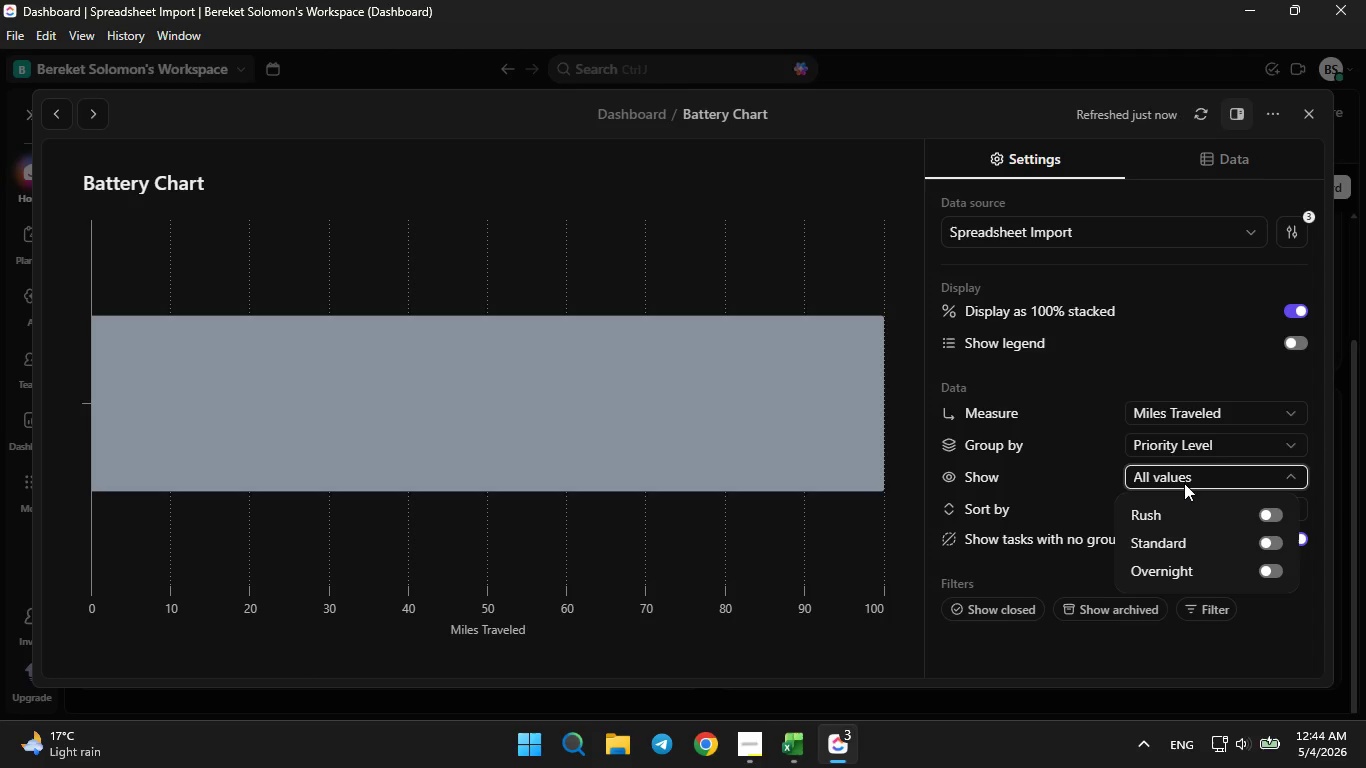 
left_click([1266, 512])
 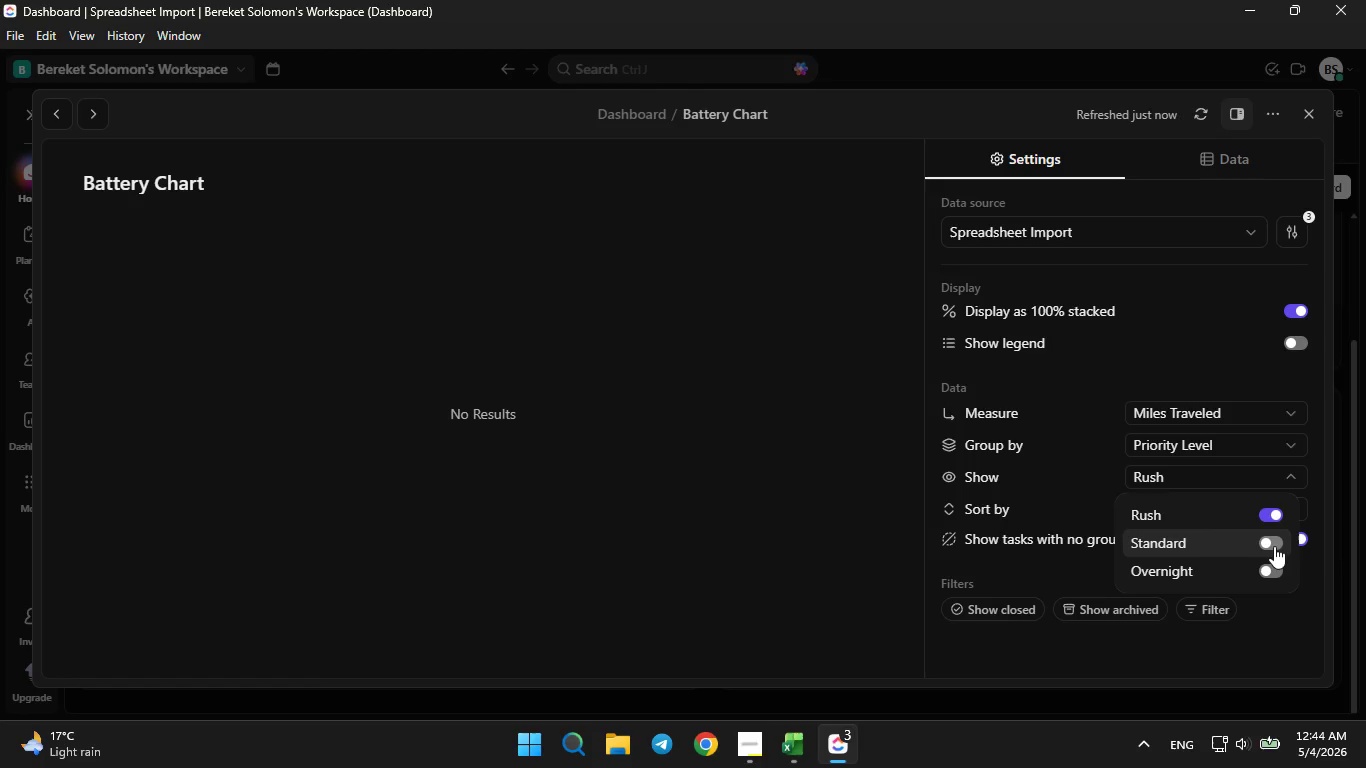 
left_click([1274, 546])
 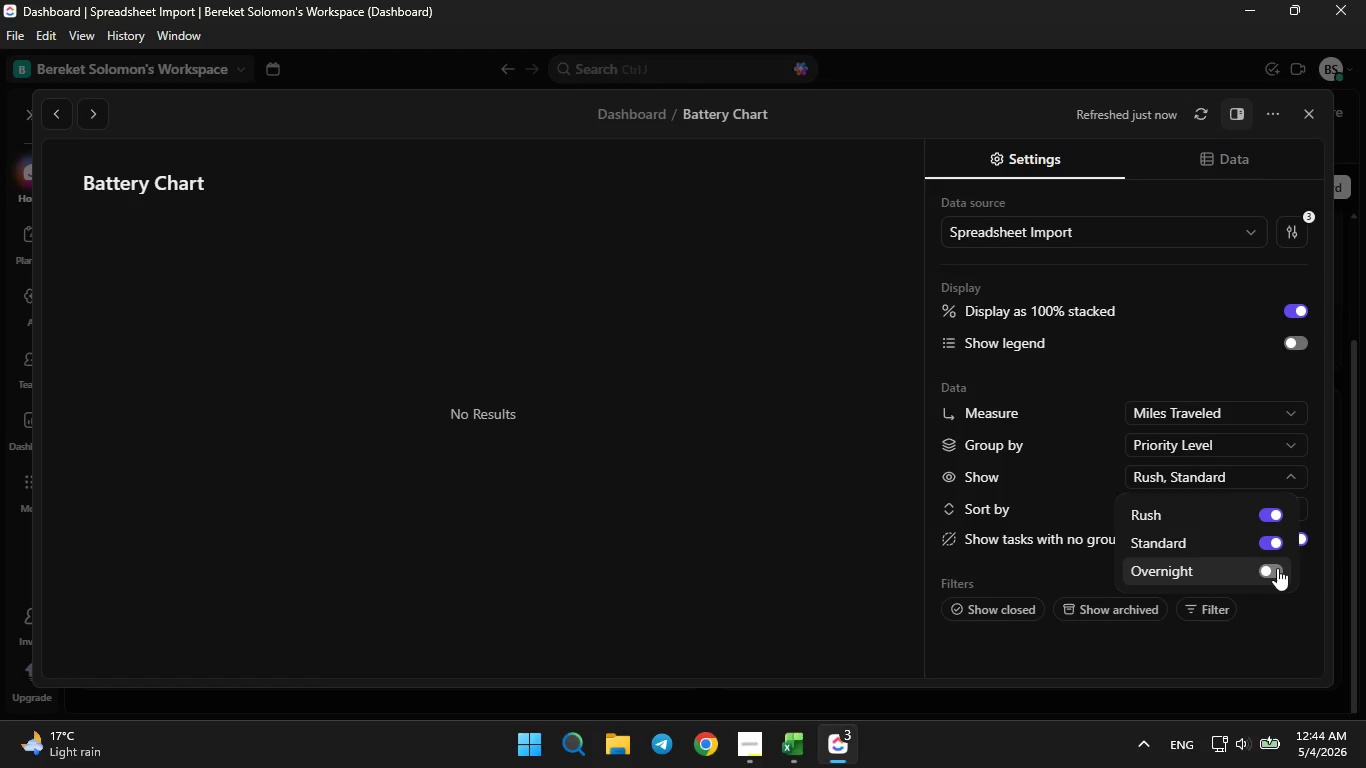 
left_click([1277, 568])
 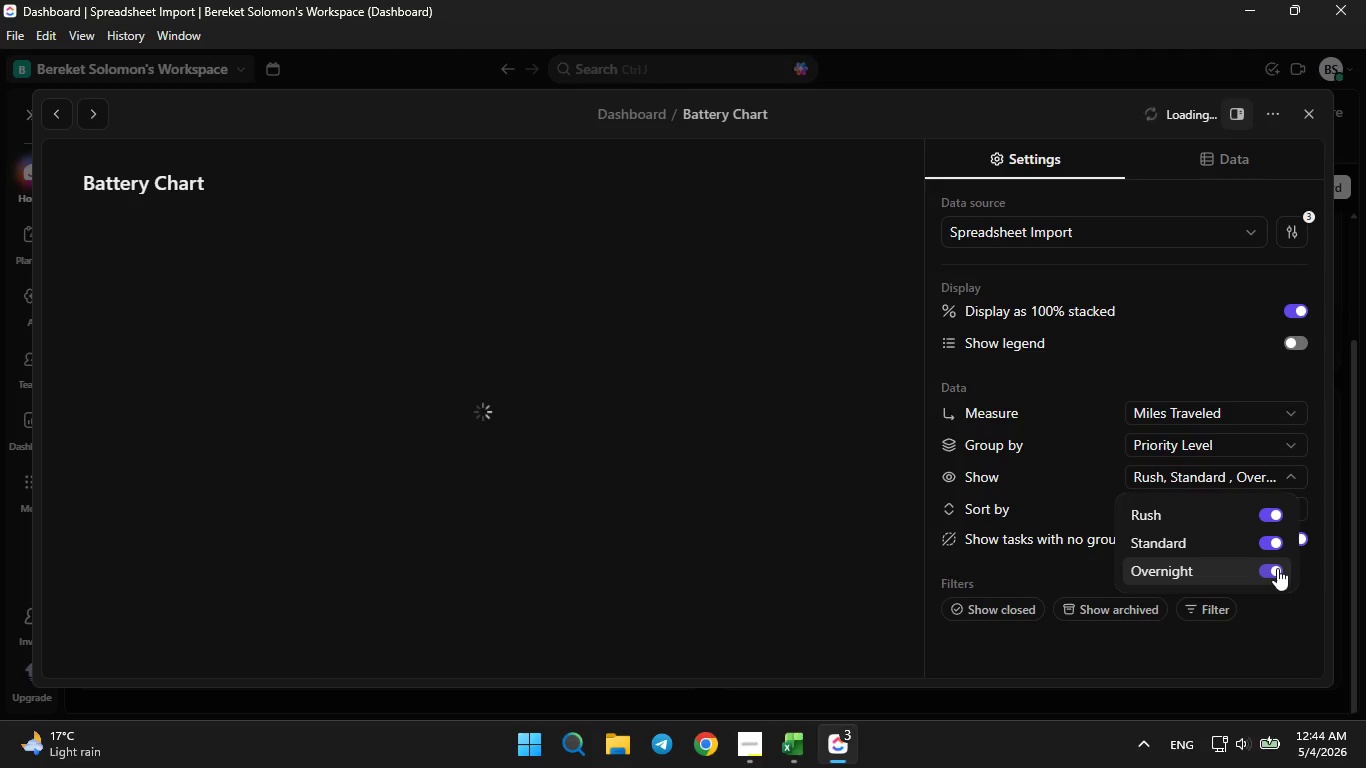 
left_click([1277, 568])
 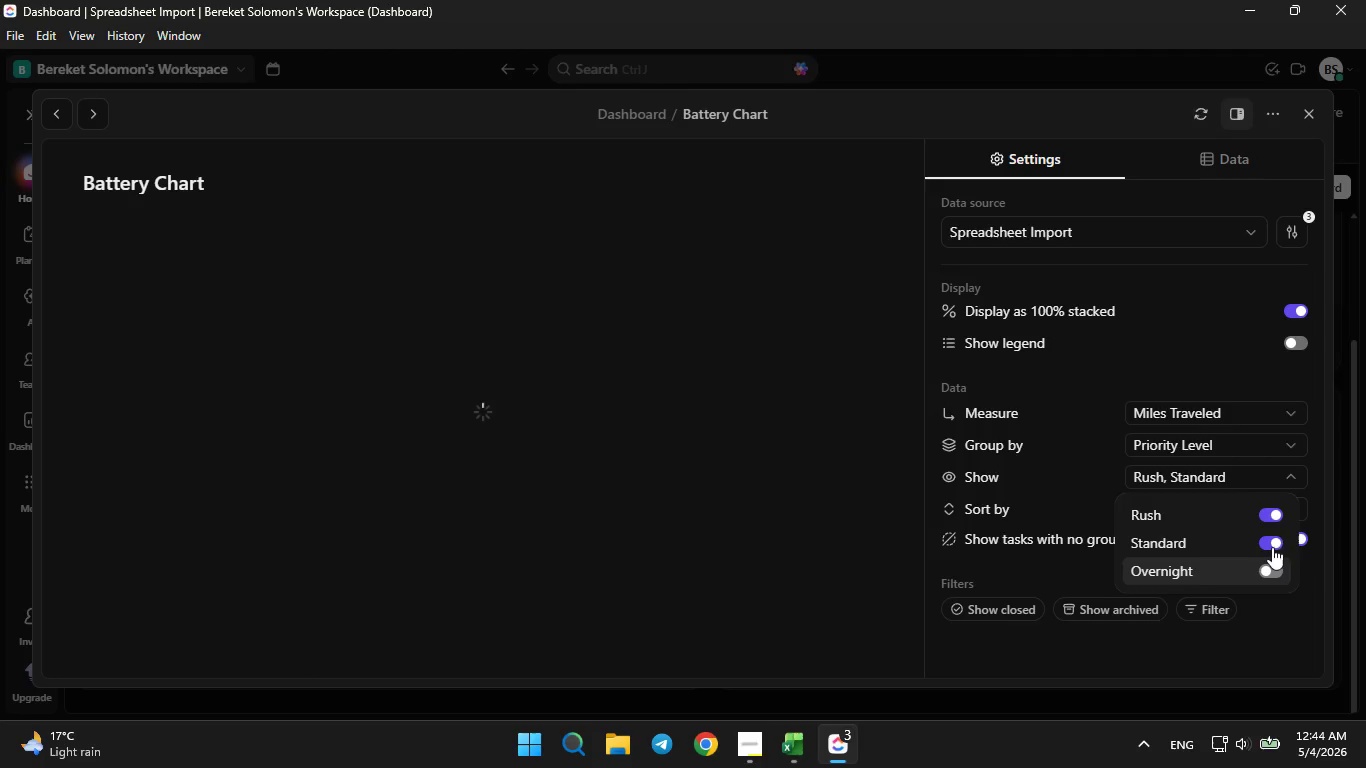 
left_click([1271, 544])
 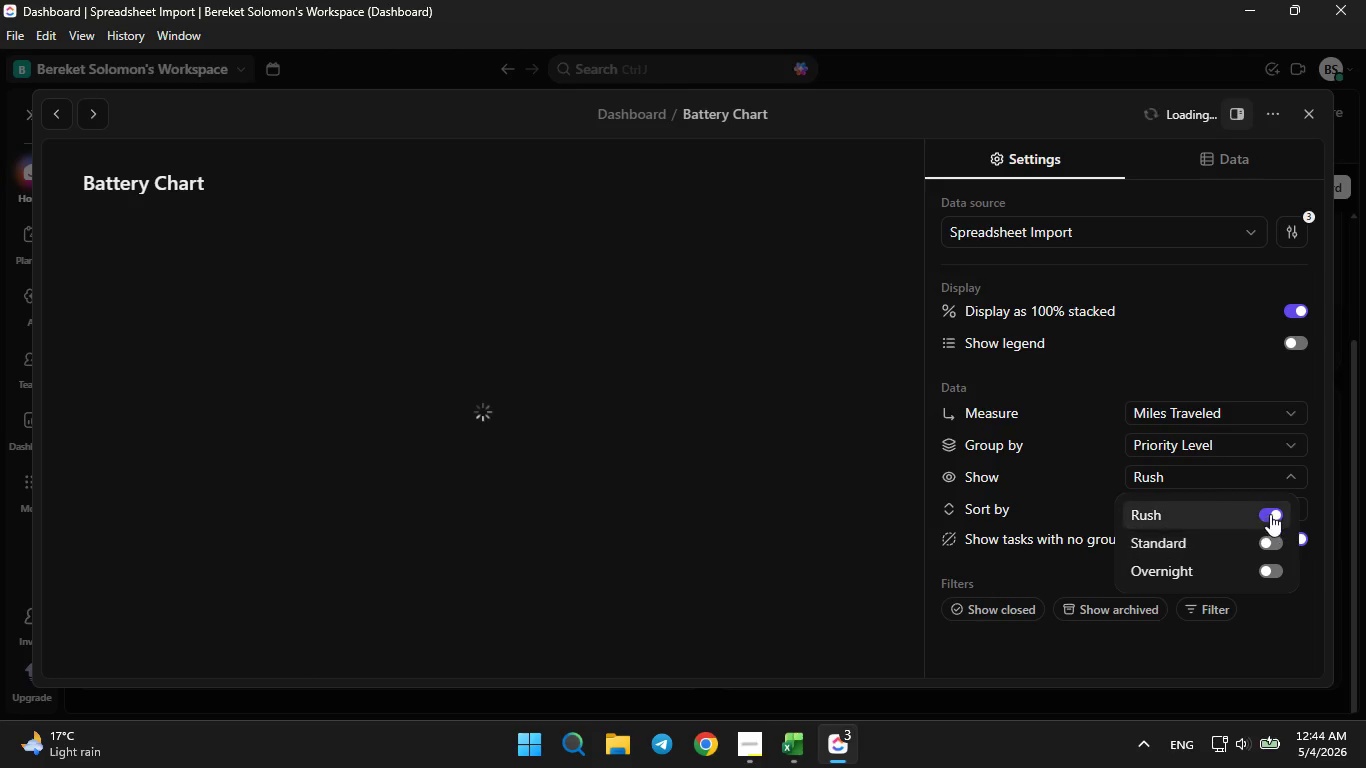 
double_click([1270, 513])
 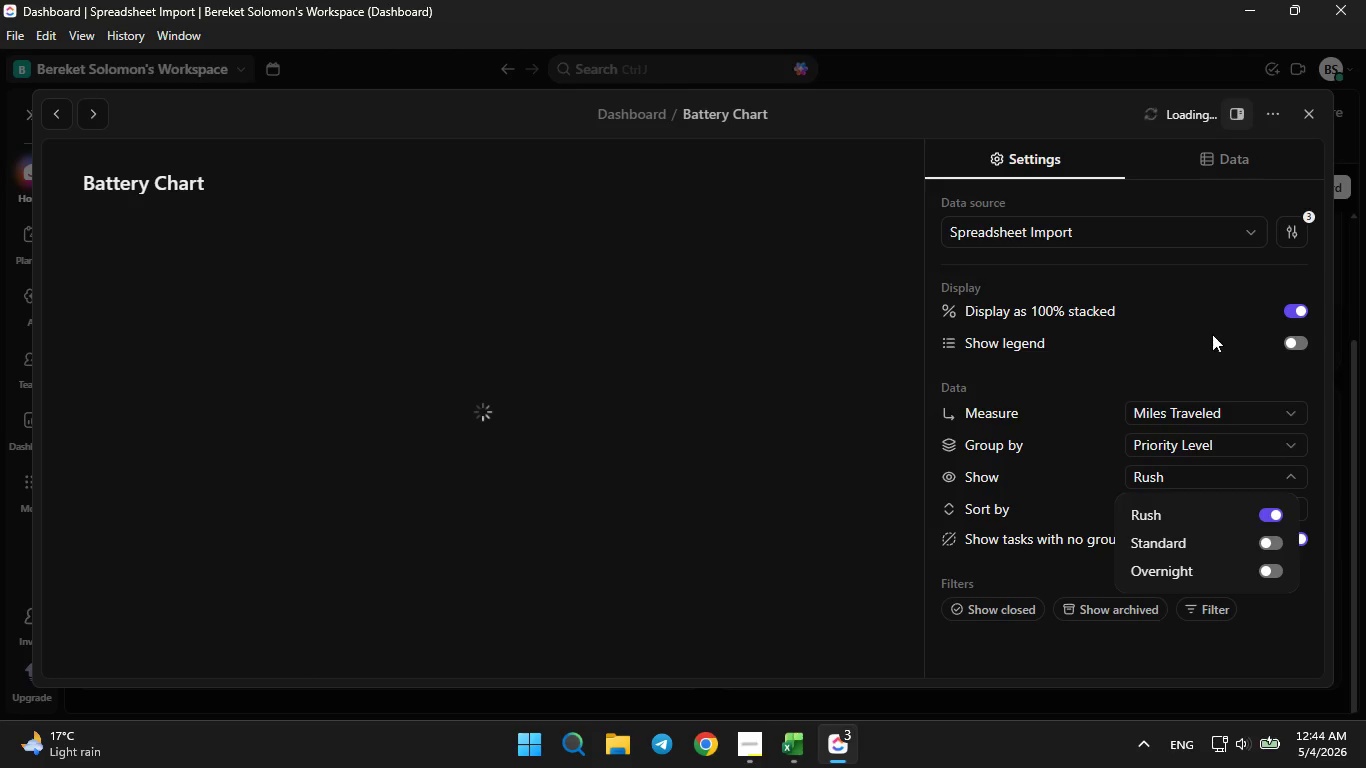 
left_click([1212, 334])
 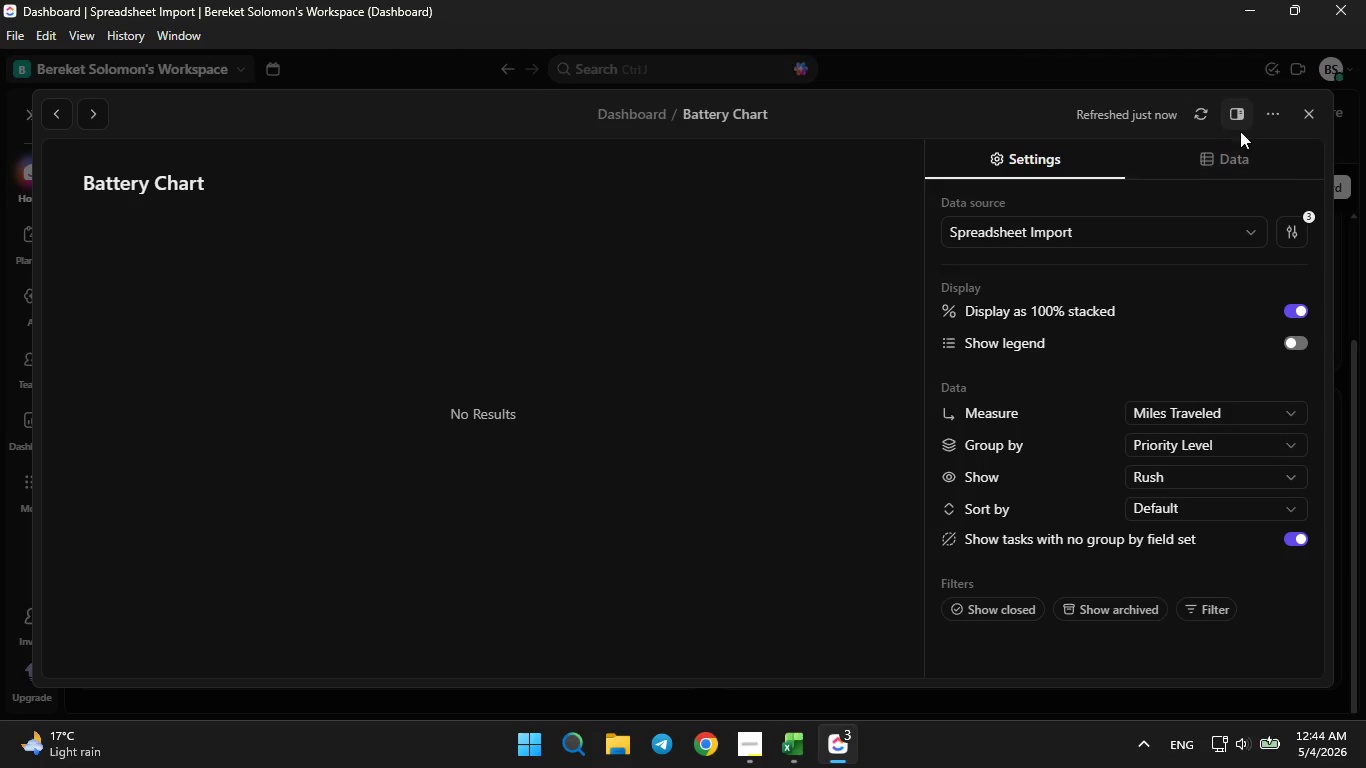 
left_click([1211, 165])
 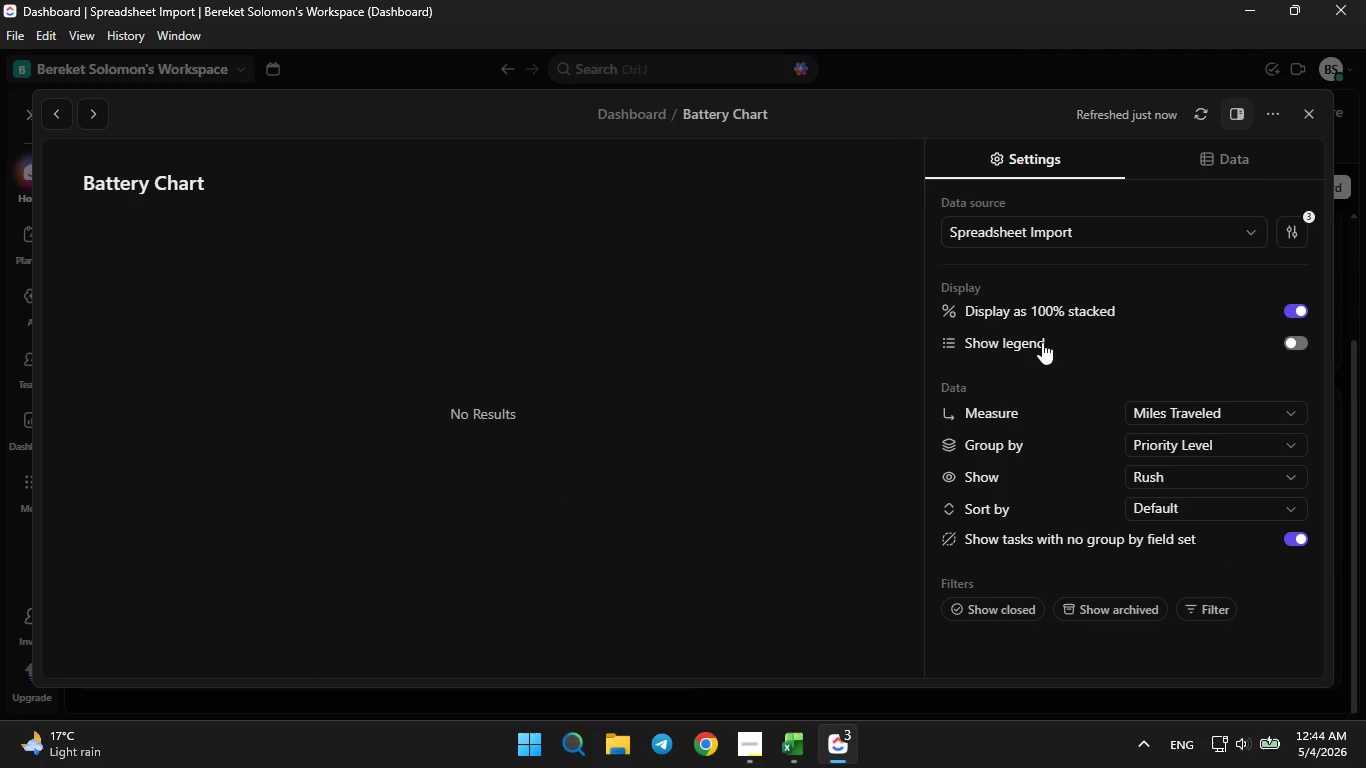 
double_click([1177, 476])
 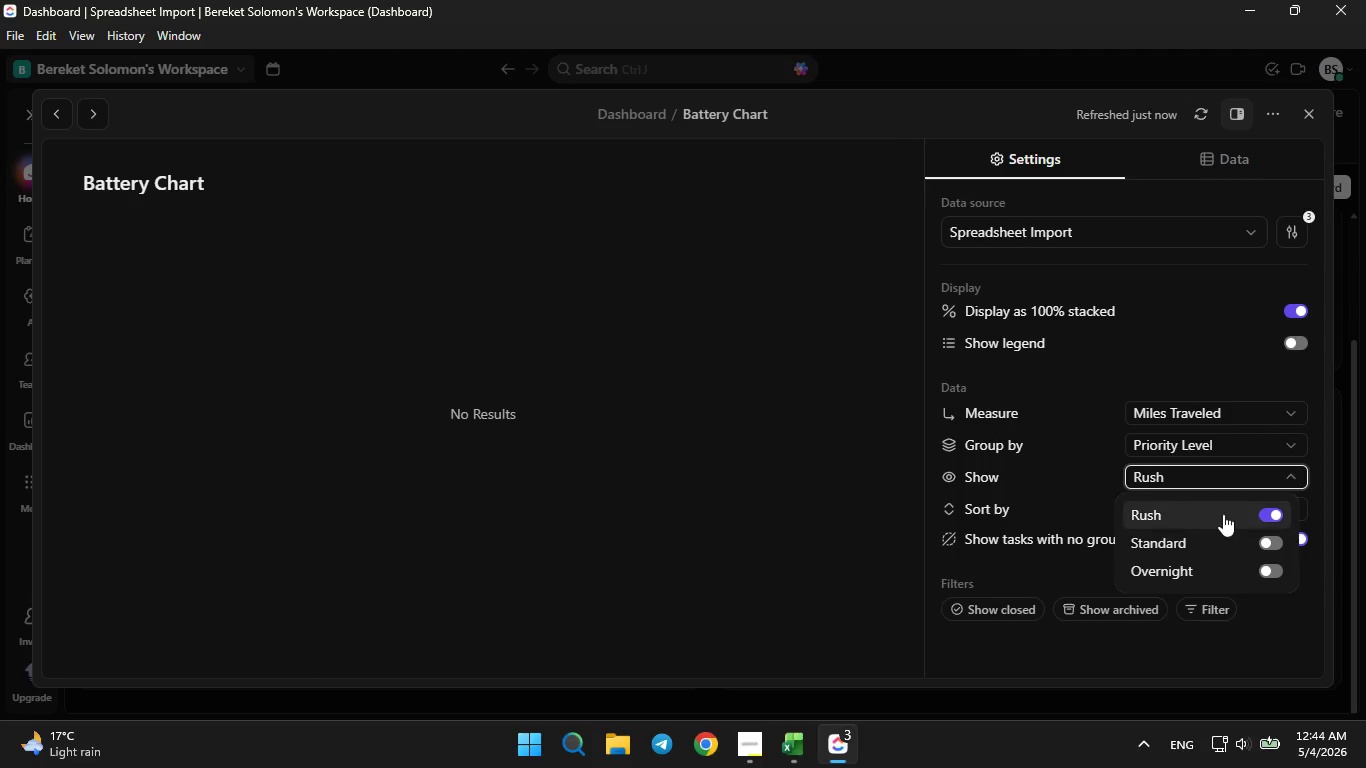 
left_click([1265, 513])
 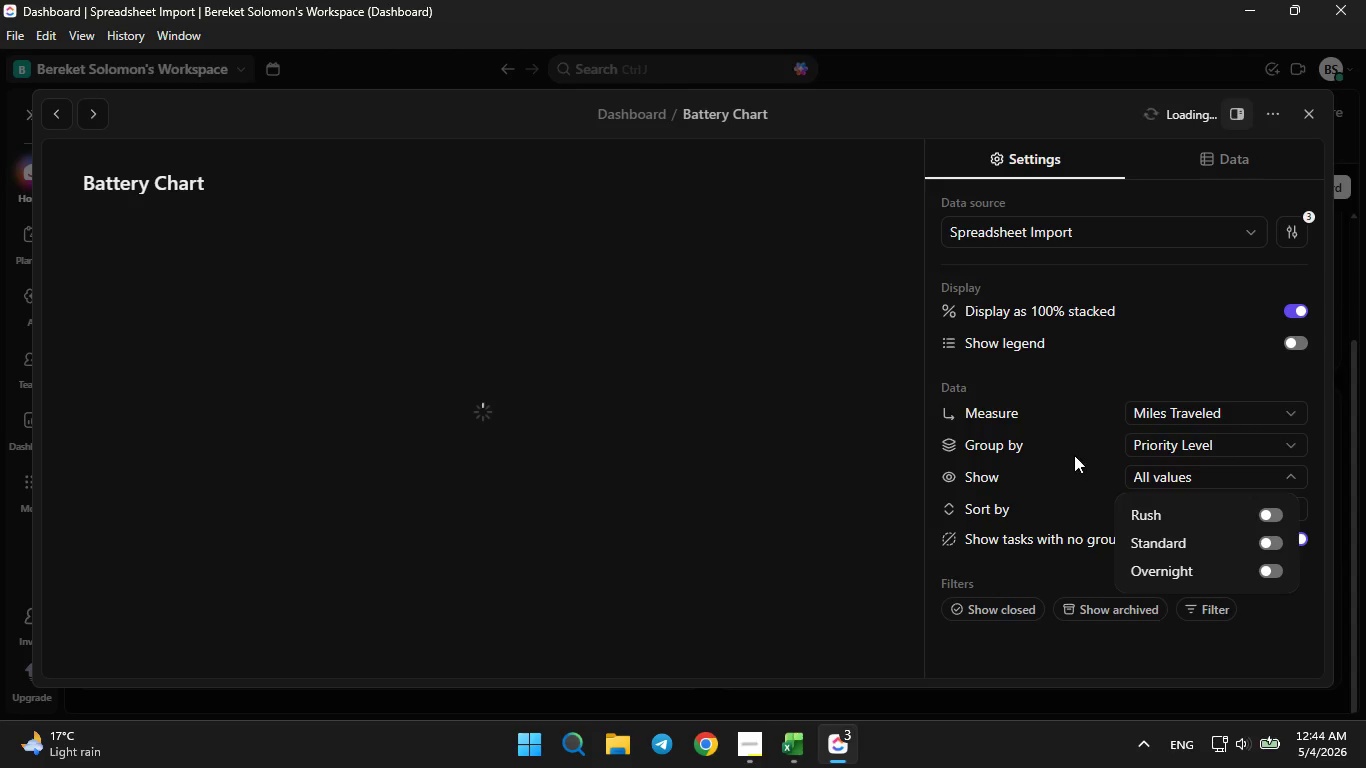 
left_click([1066, 433])
 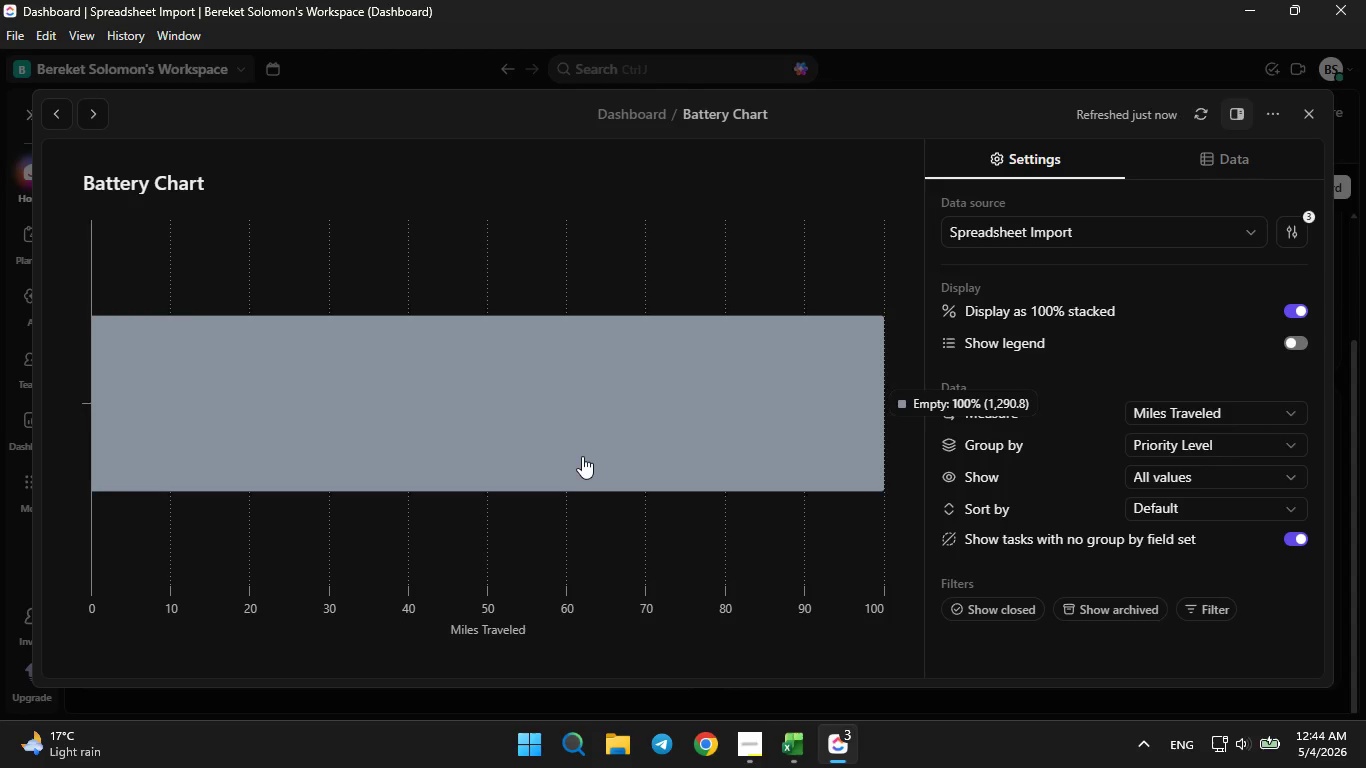 
left_click([573, 446])
 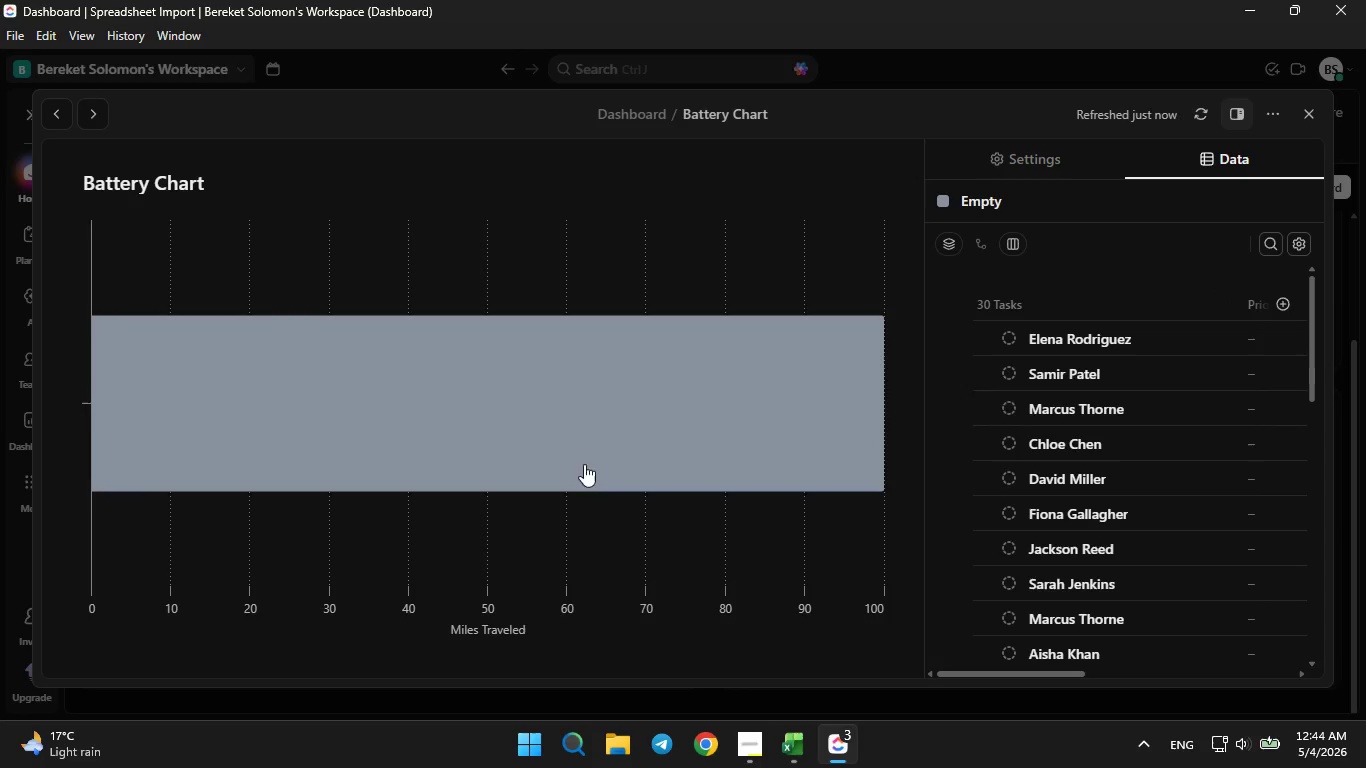 
wait(6.0)
 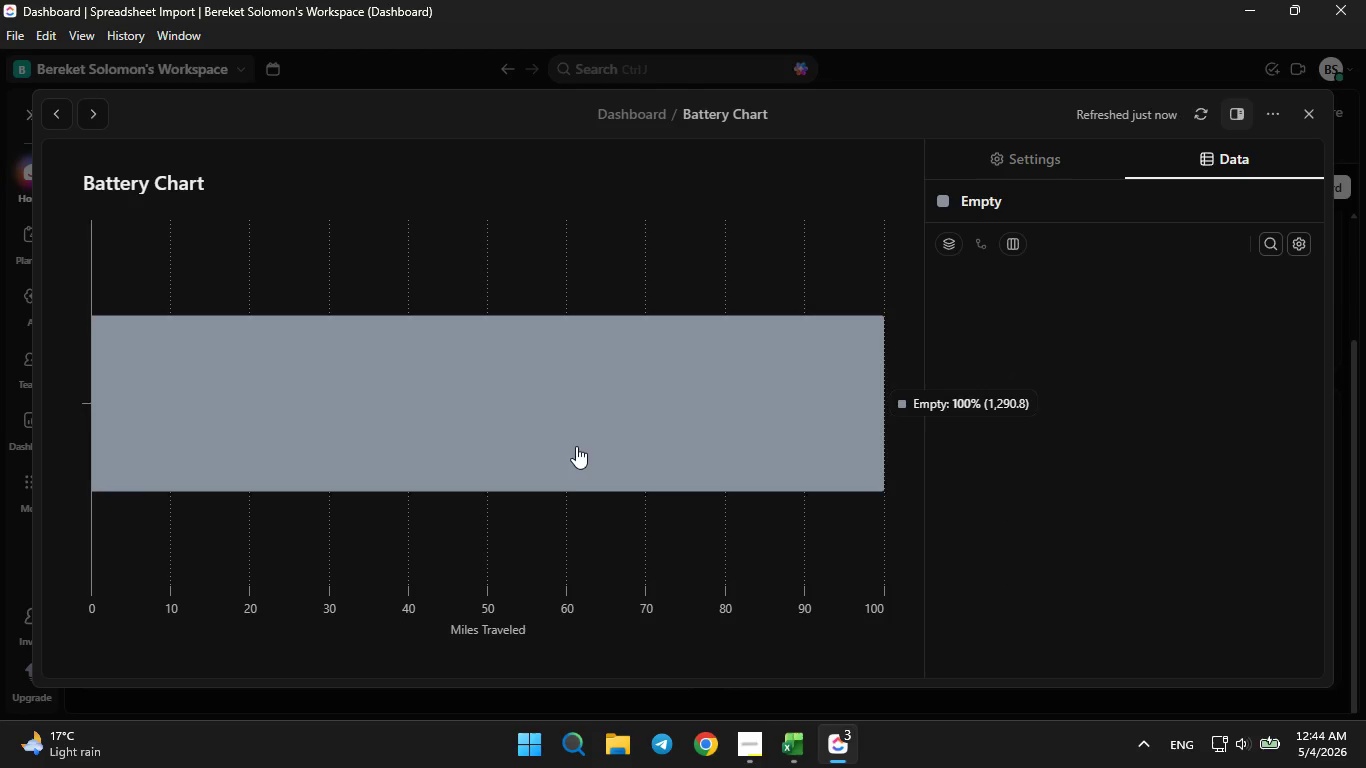 
left_click([1023, 161])
 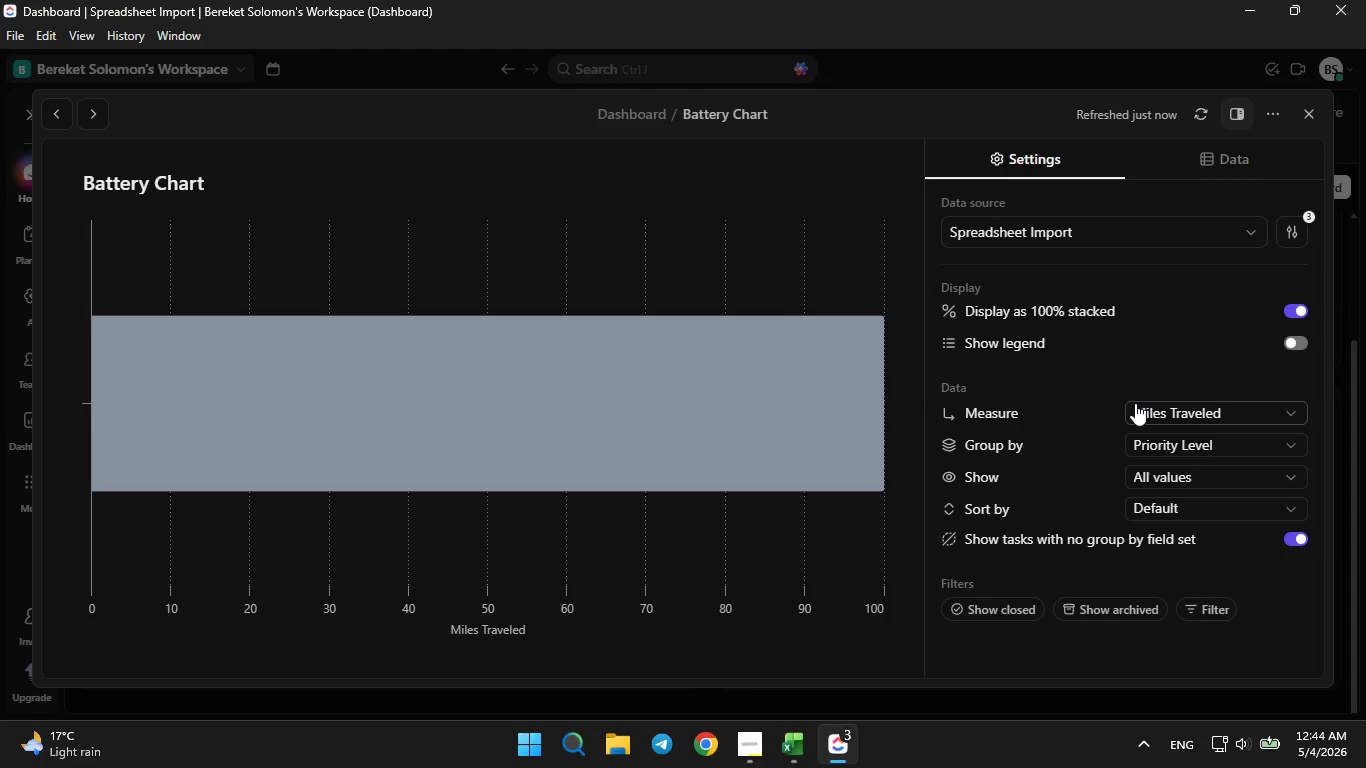 
left_click([1135, 403])
 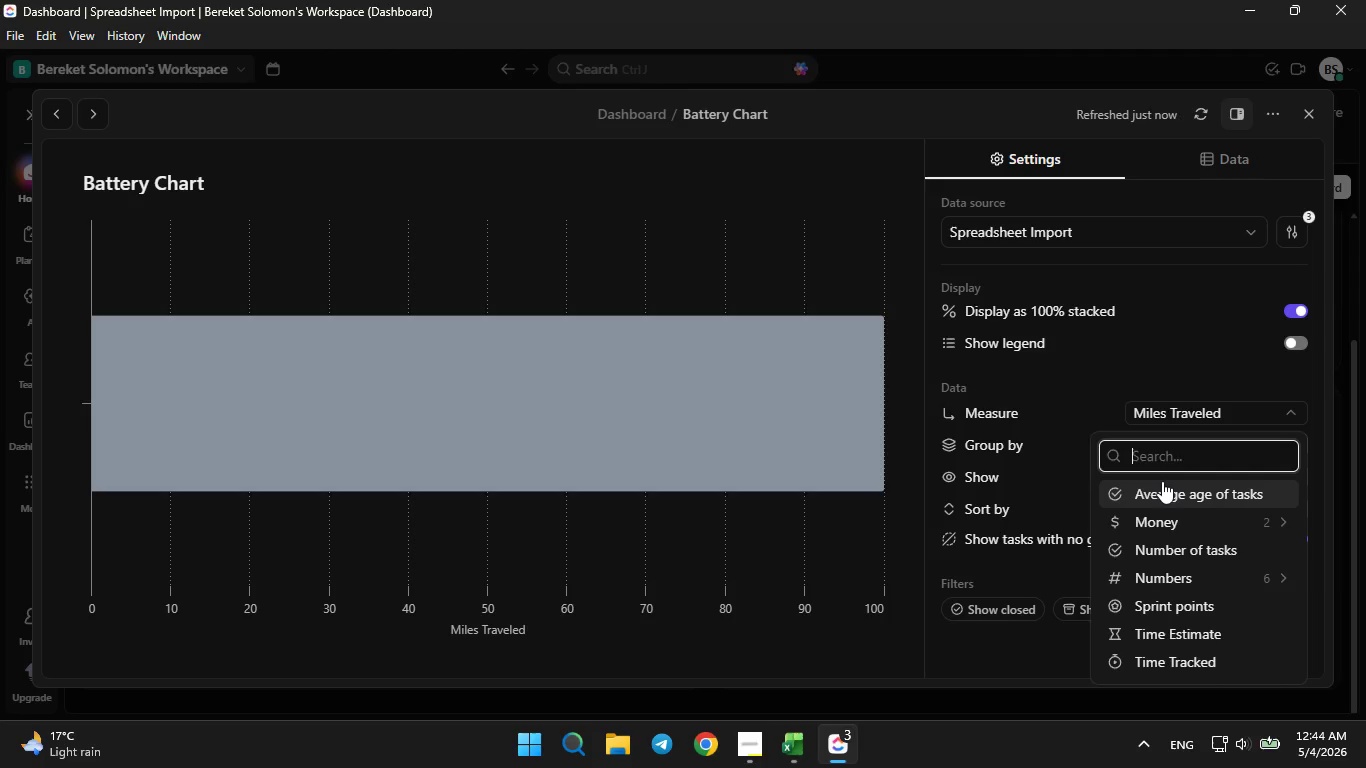 
left_click([1162, 481])
 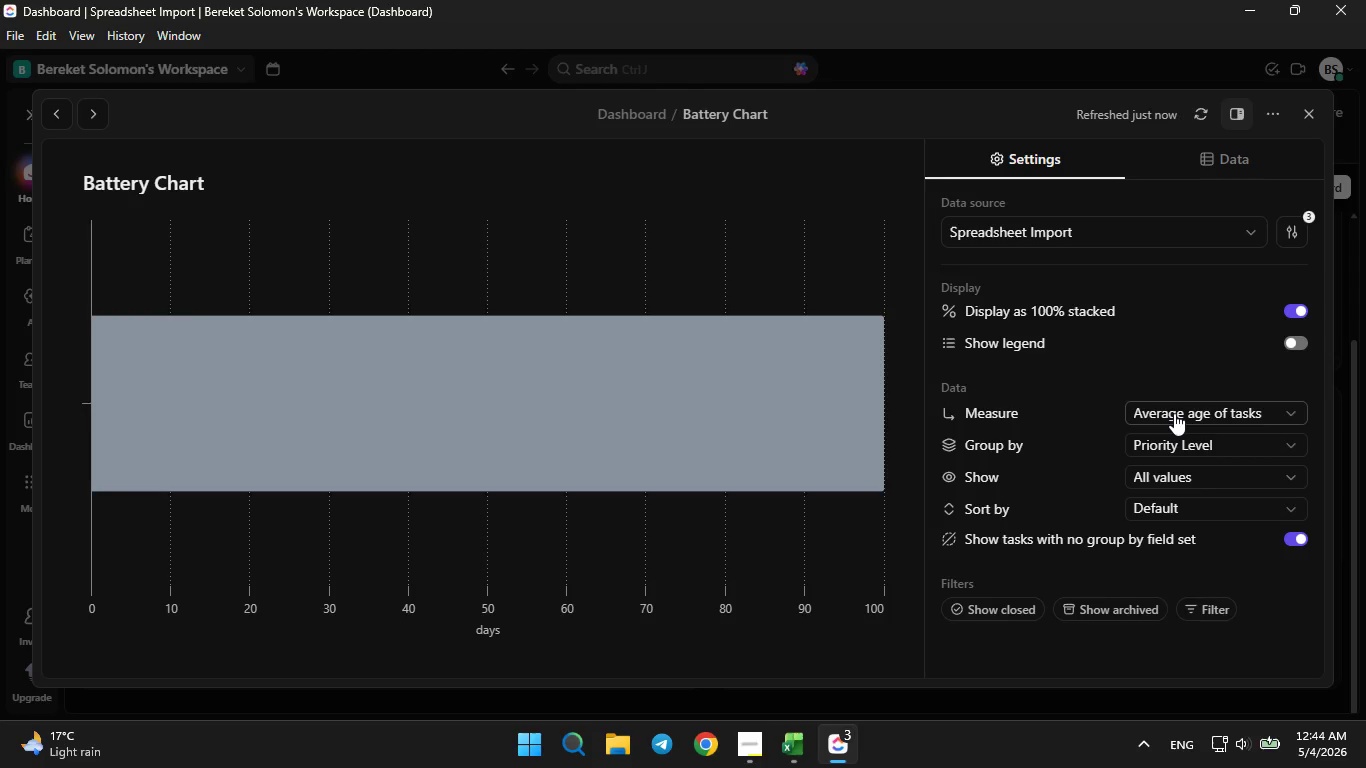 
left_click([1174, 413])
 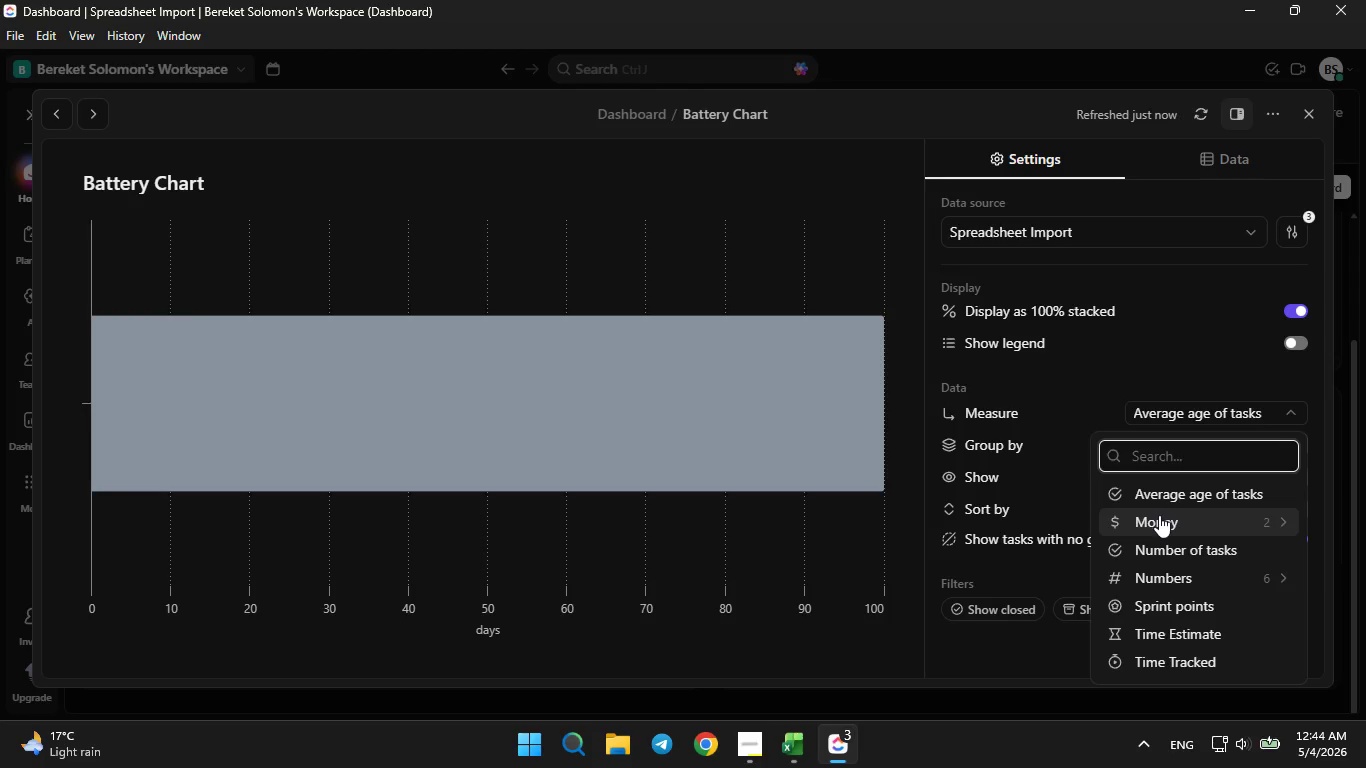 
left_click([1159, 515])
 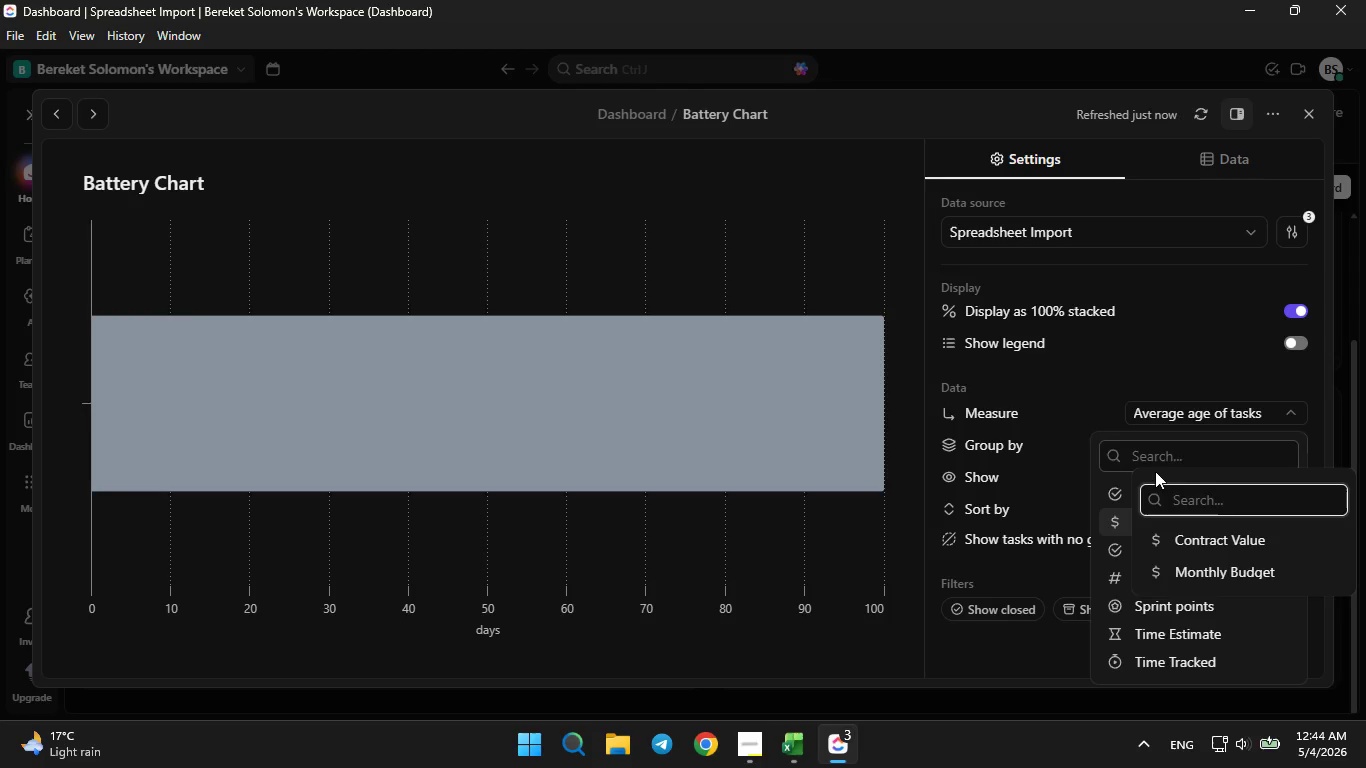 
left_click([1155, 462])
 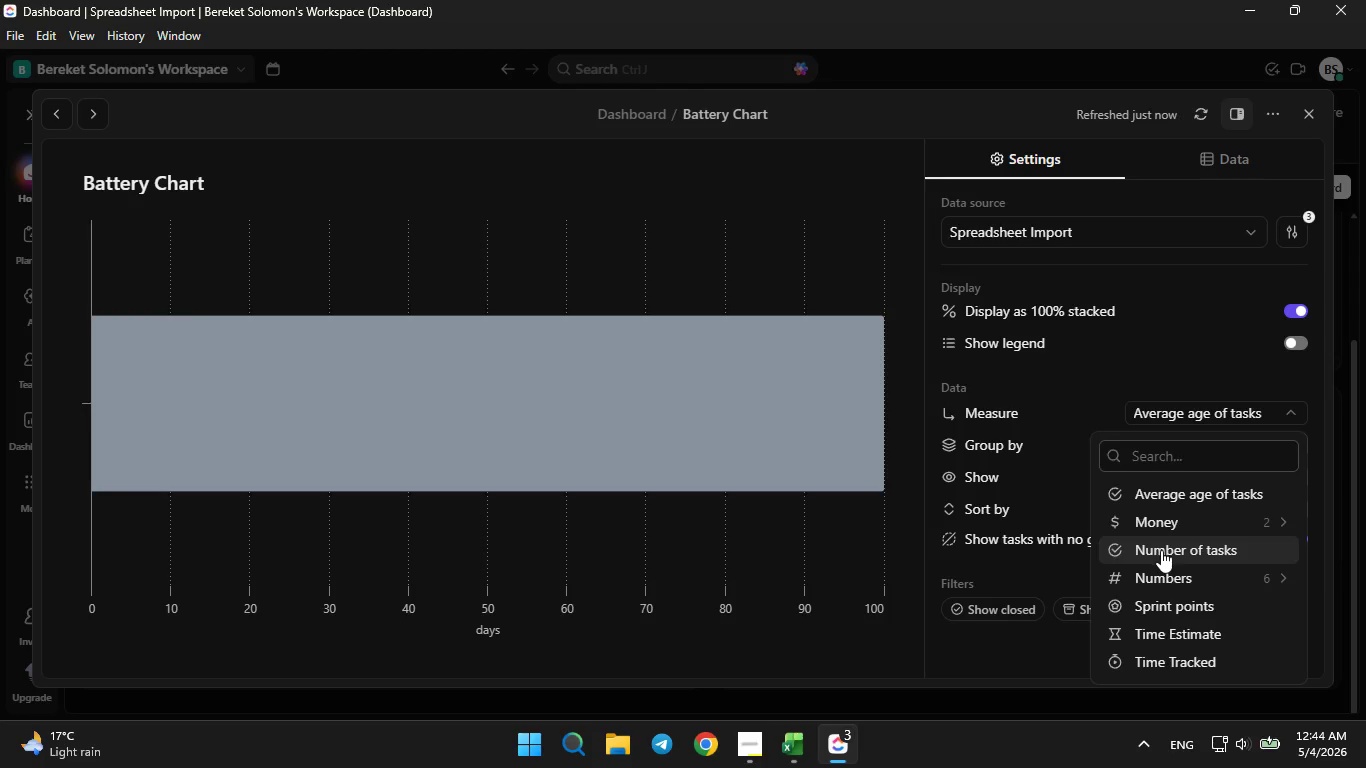 
scroll: coordinate [1161, 551], scroll_direction: down, amount: 2.0
 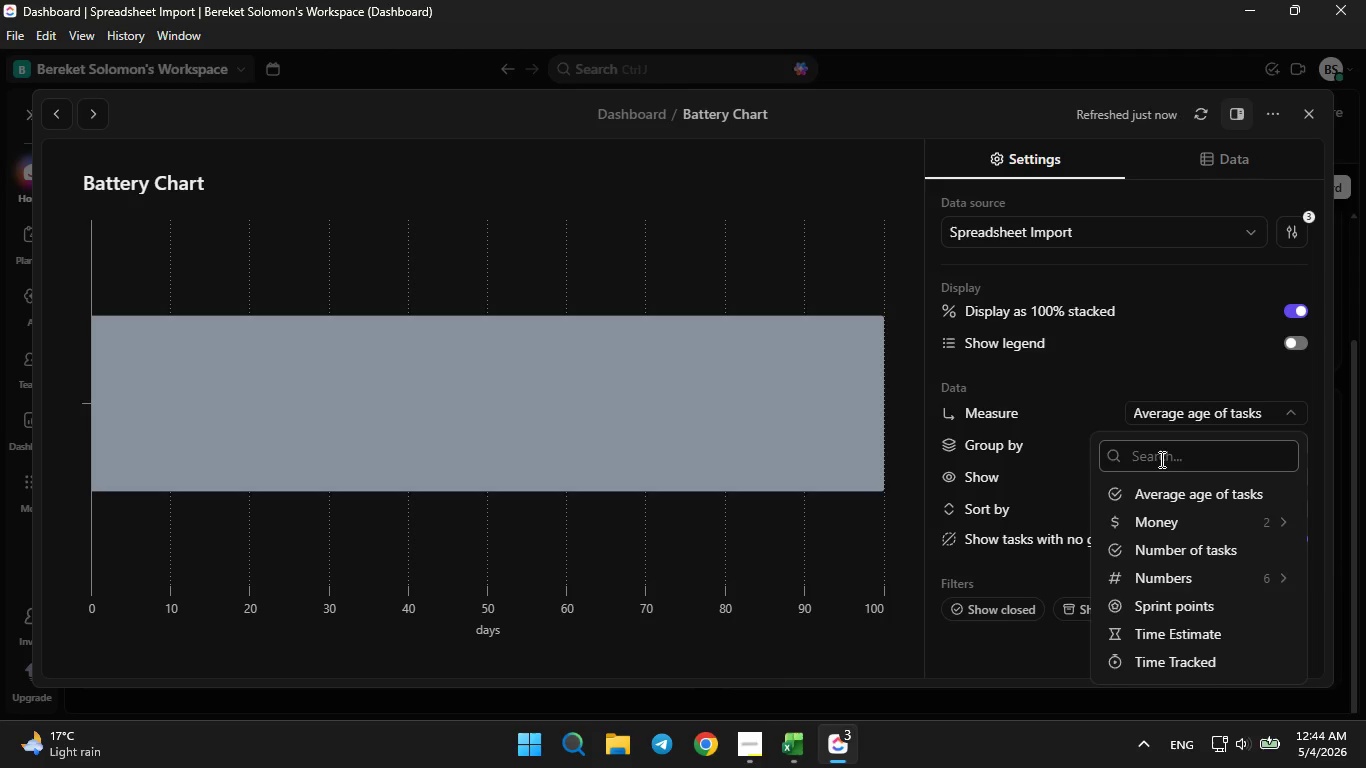 
left_click([1103, 385])
 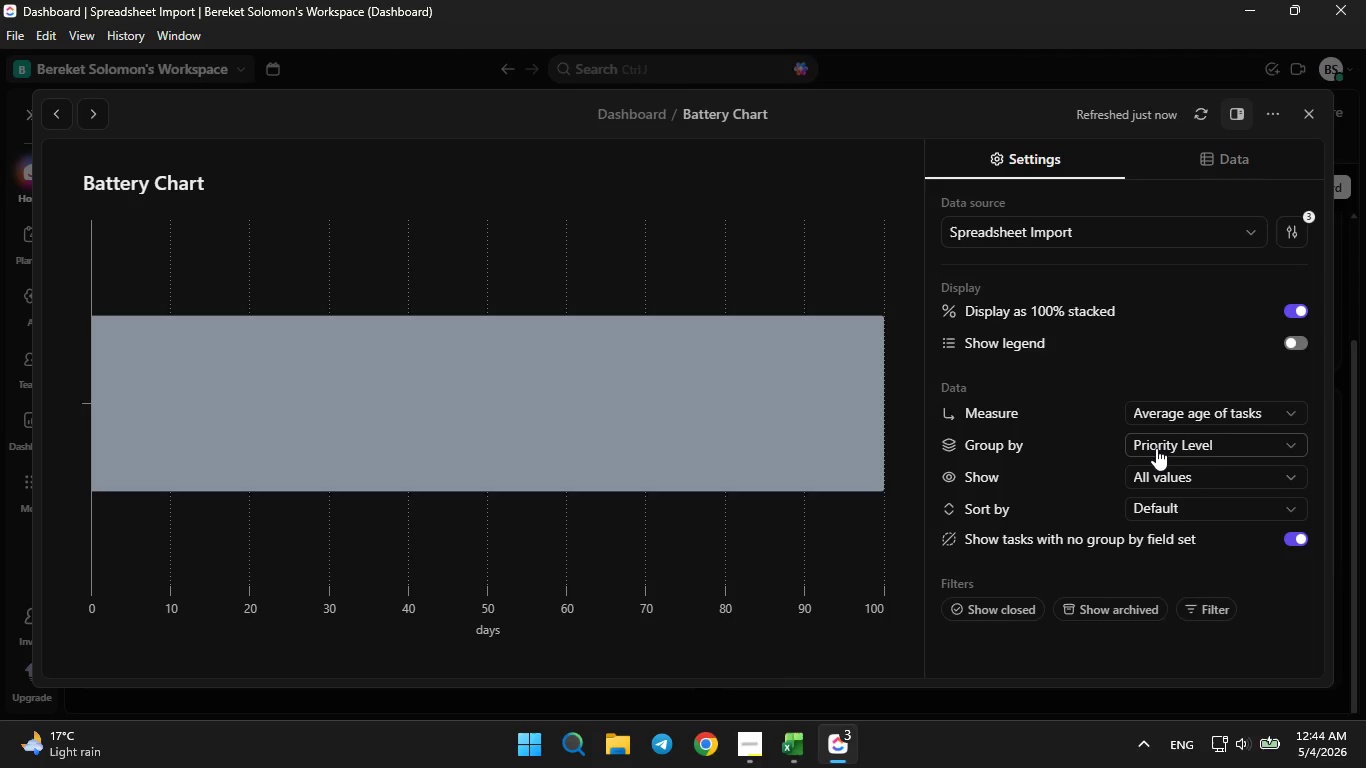 
left_click([1156, 447])
 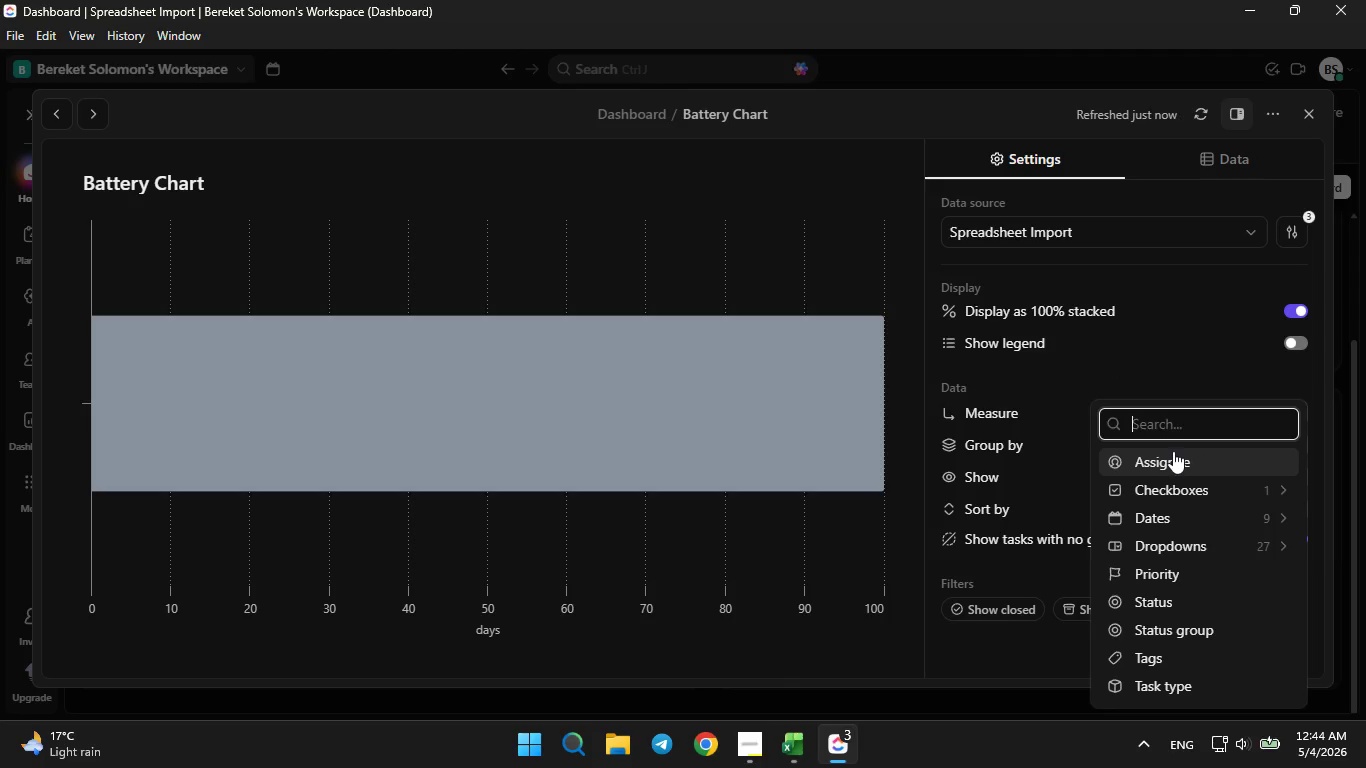 
type(cur)
 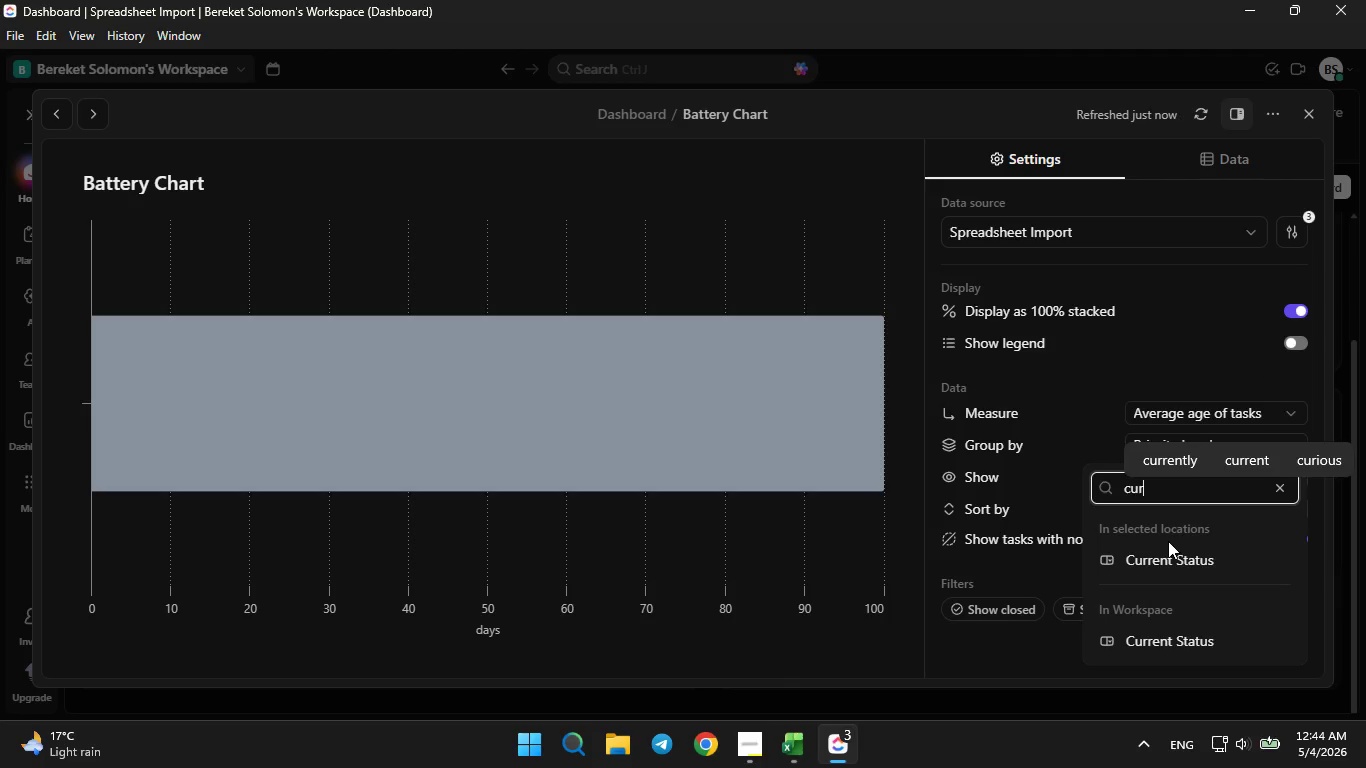 
double_click([1164, 559])
 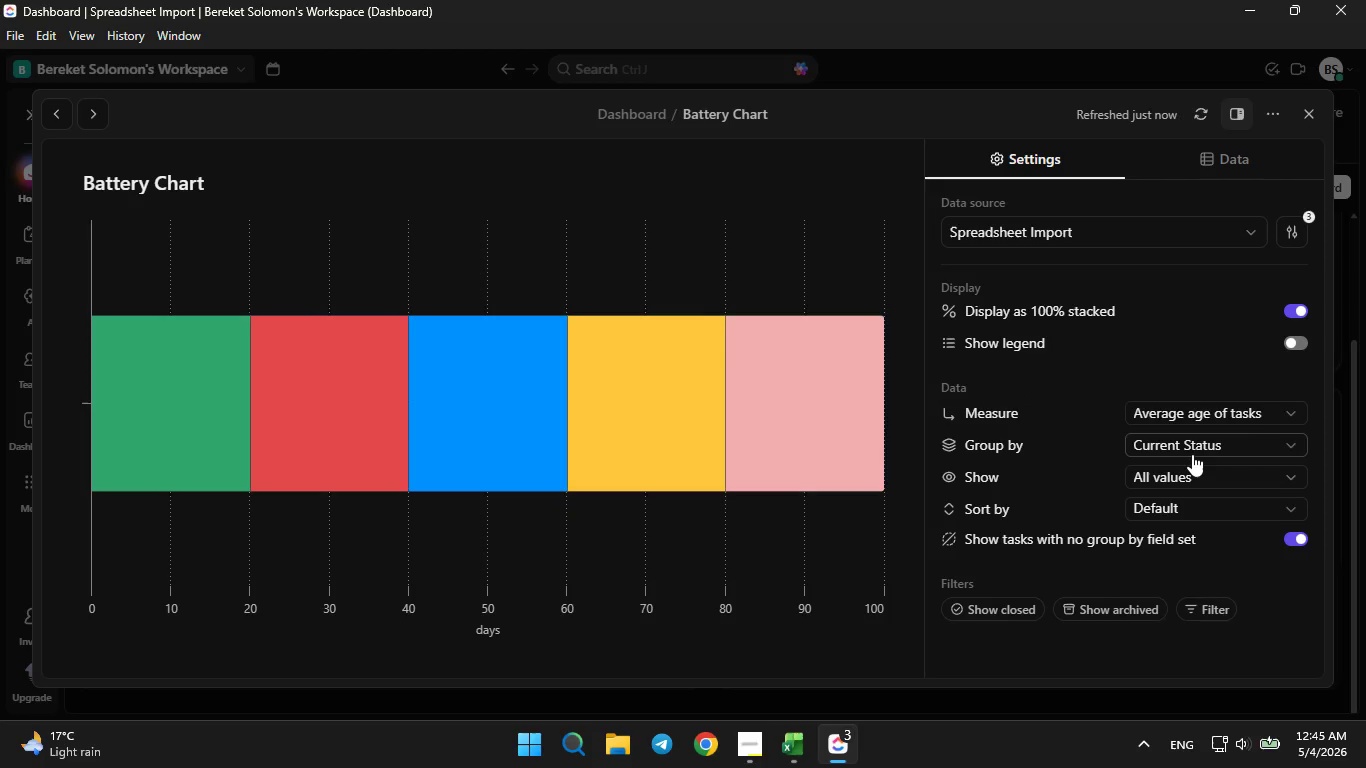 
wait(11.88)
 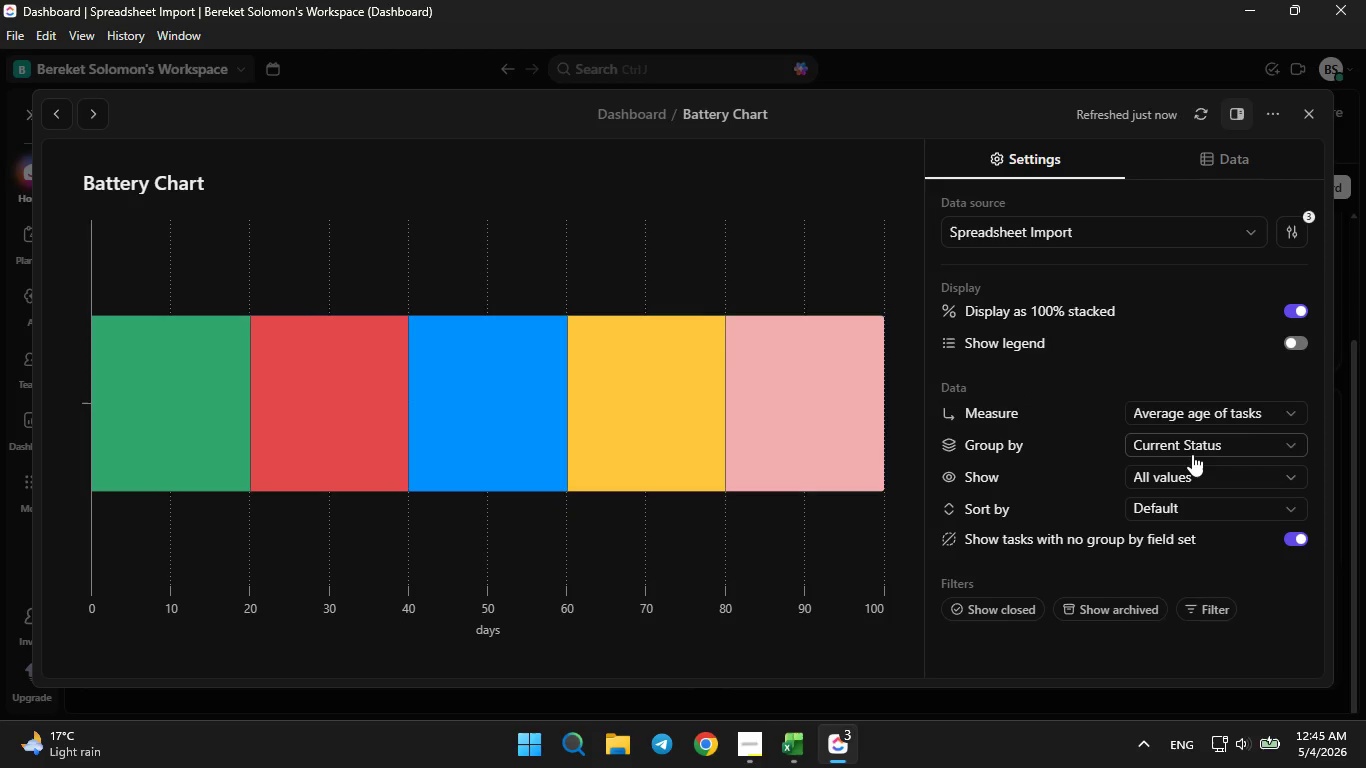 
left_click([1195, 508])
 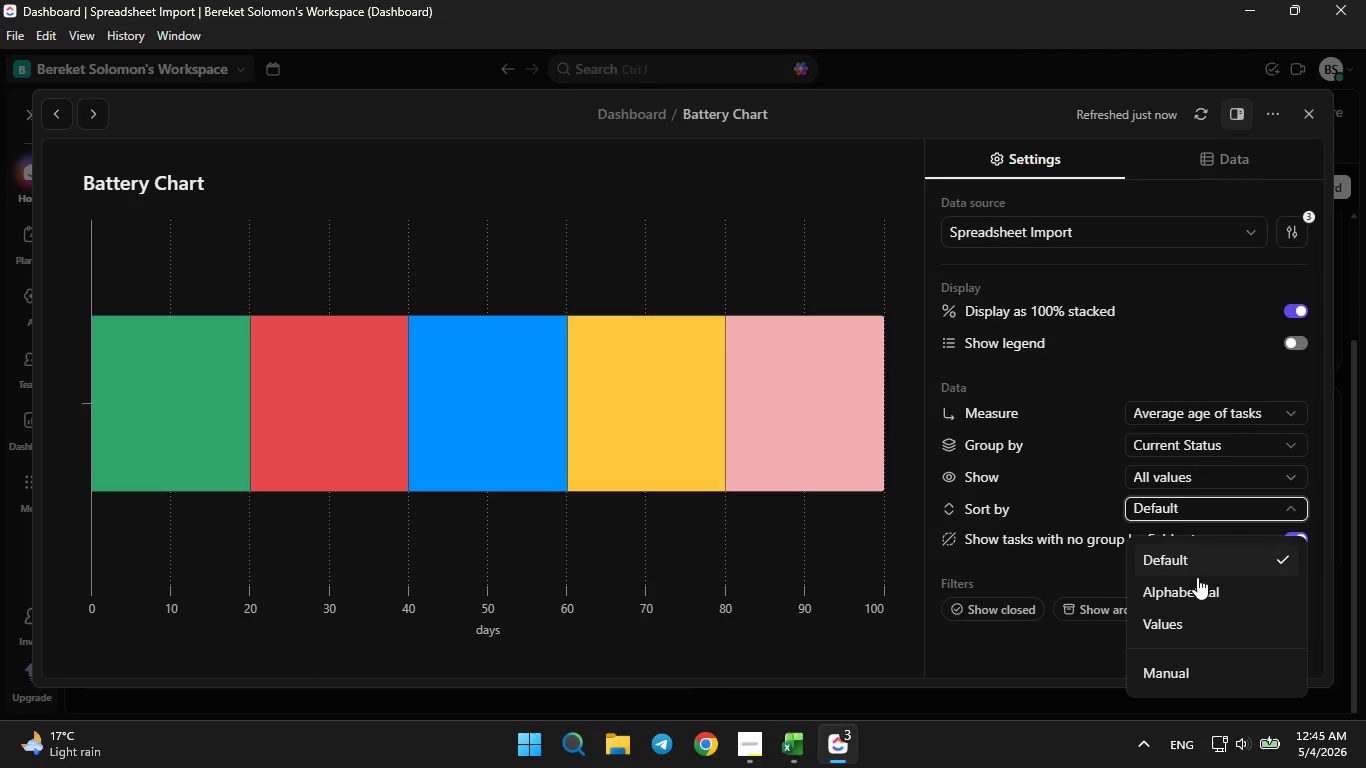 
left_click([1197, 581])
 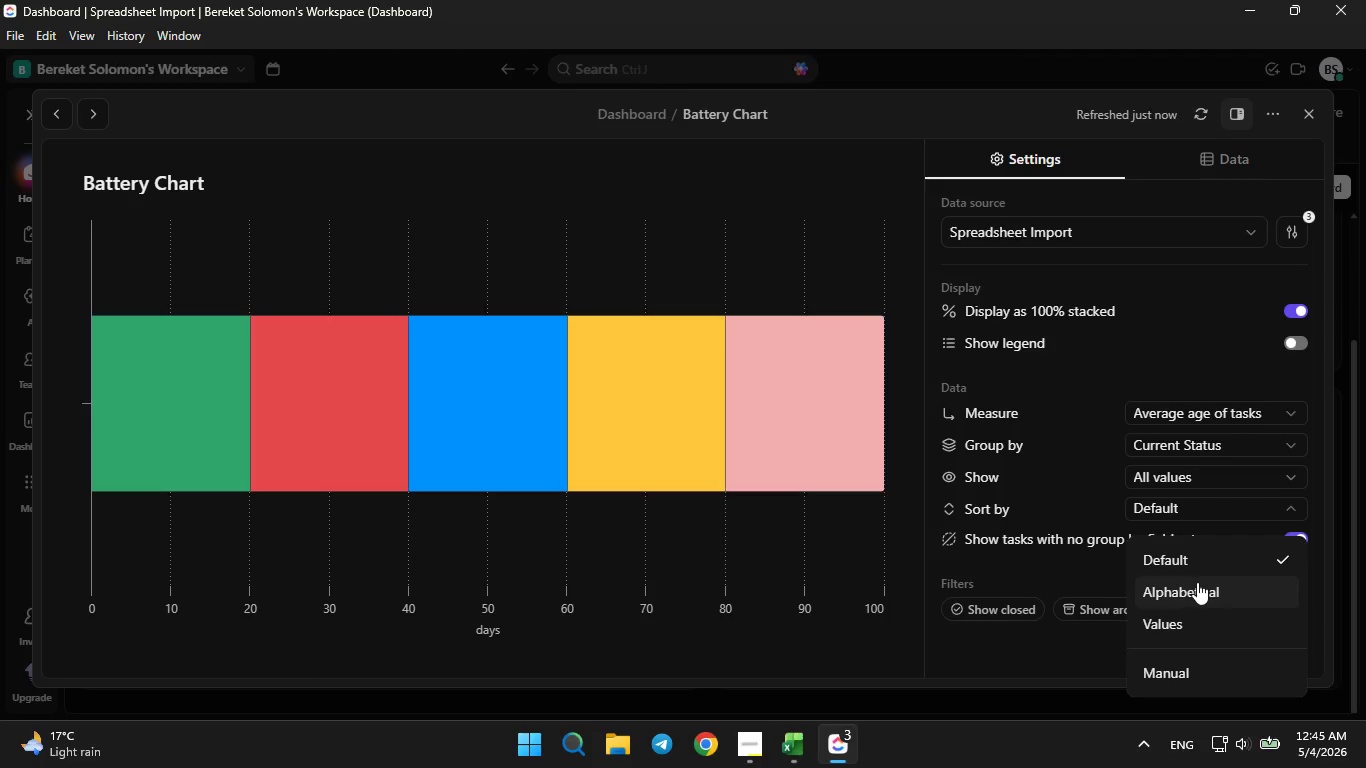 
left_click([1200, 593])
 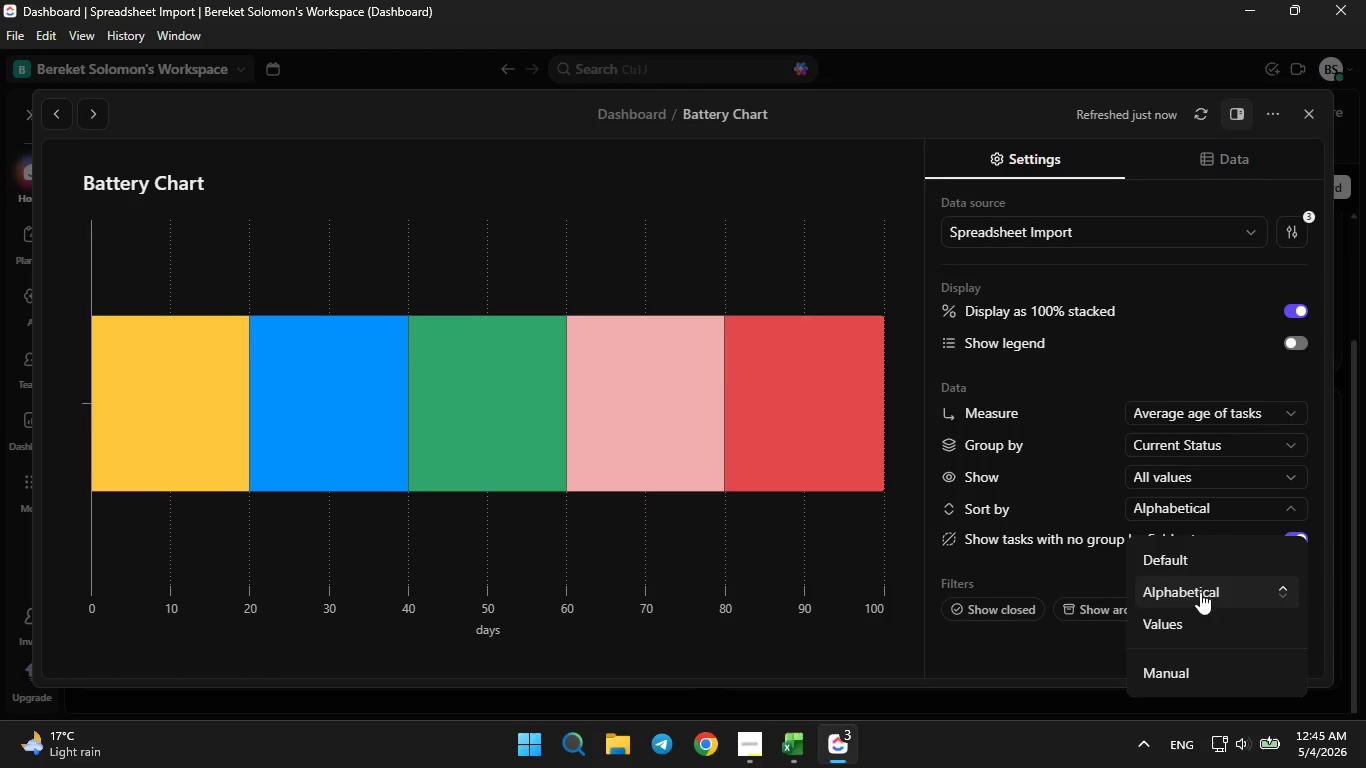 
left_click([1077, 447])
 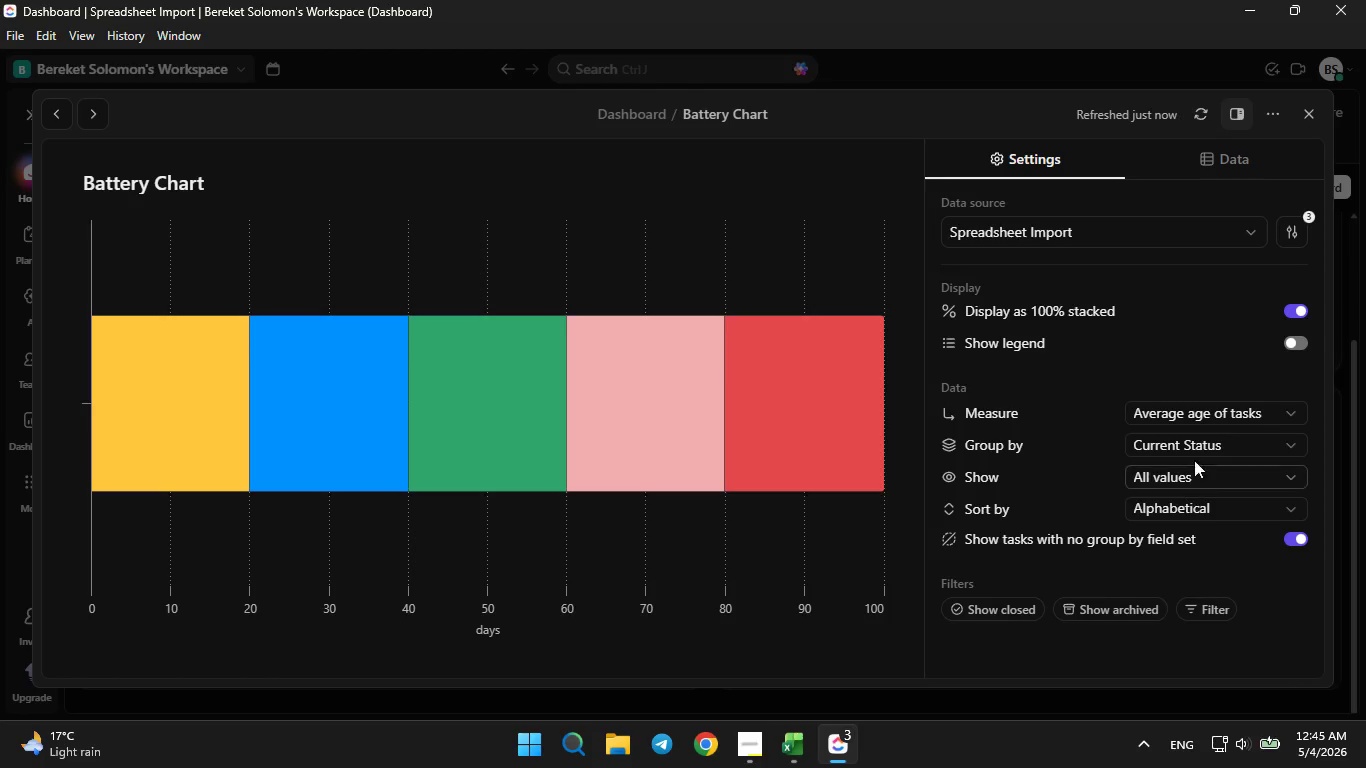 
wait(7.45)
 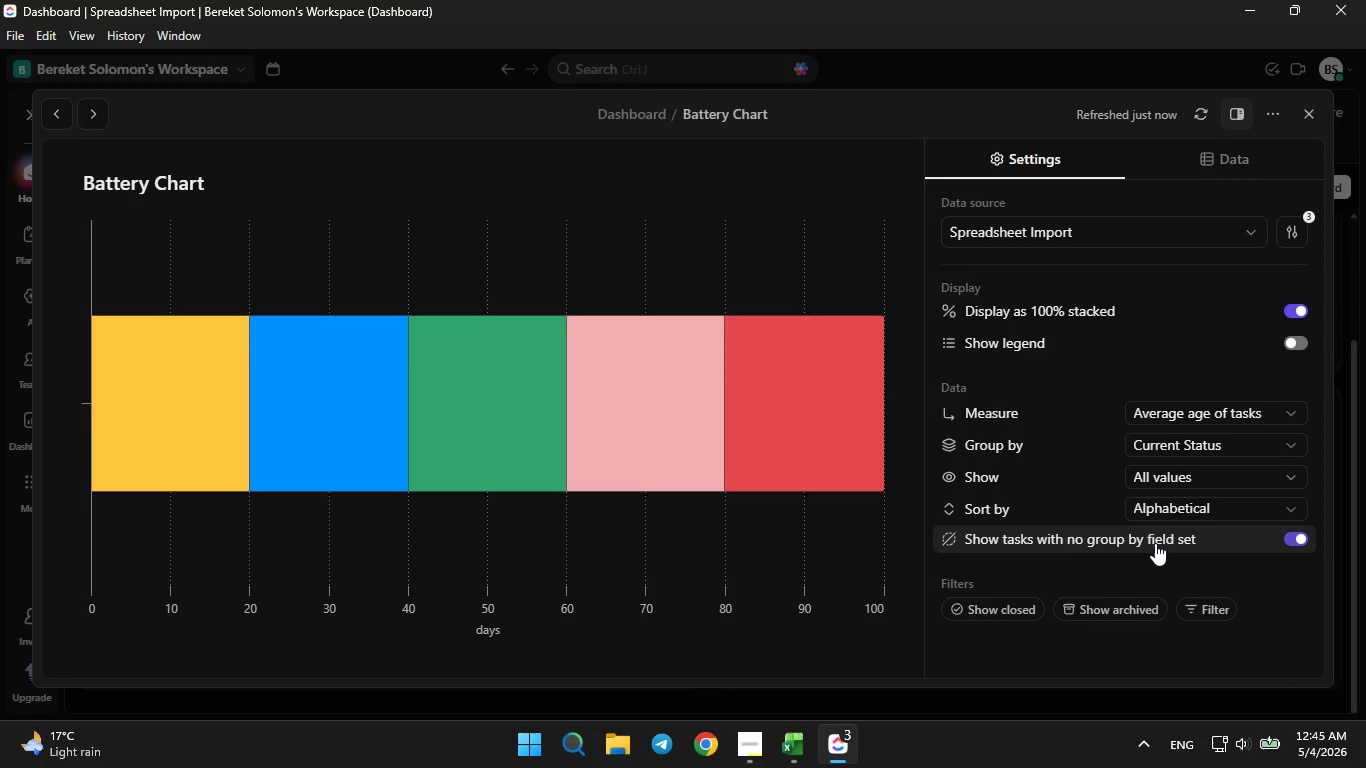 
left_click([1299, 343])
 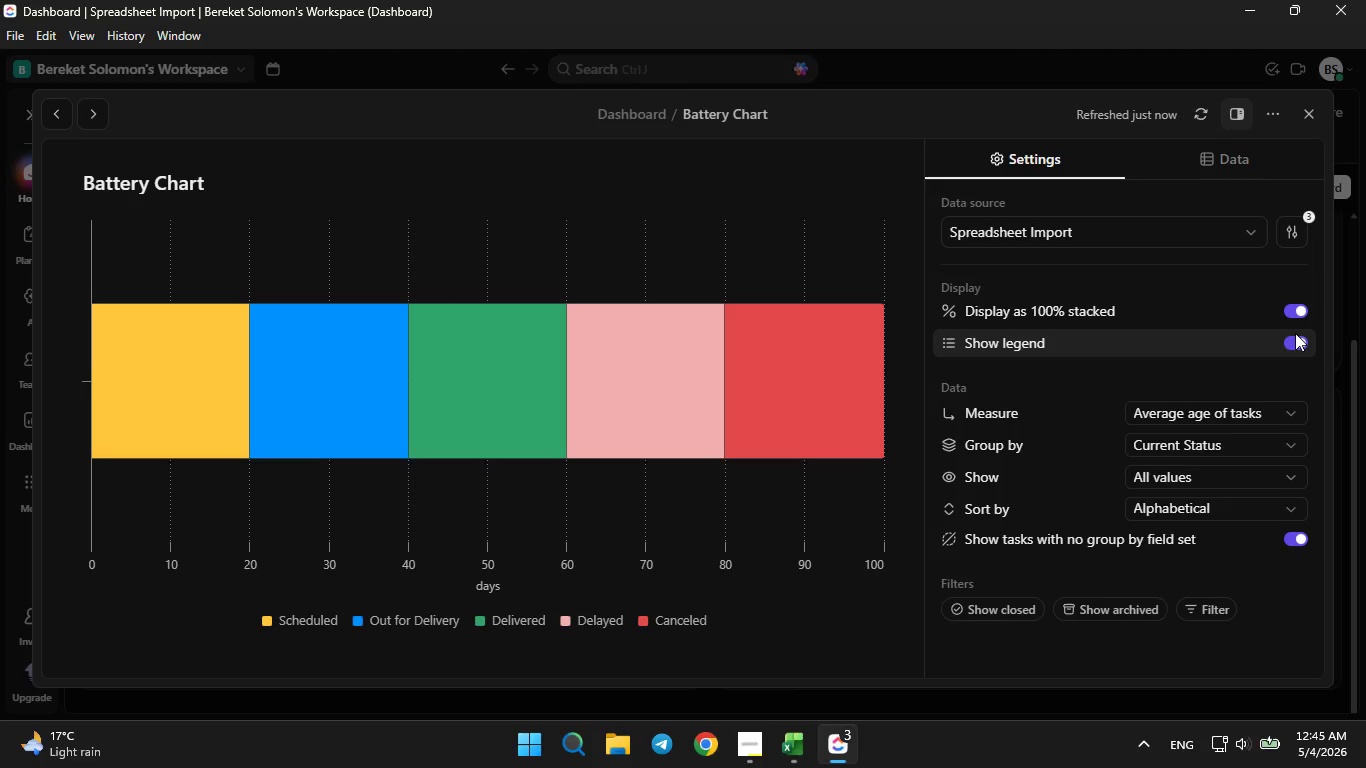 
left_click([1296, 312])
 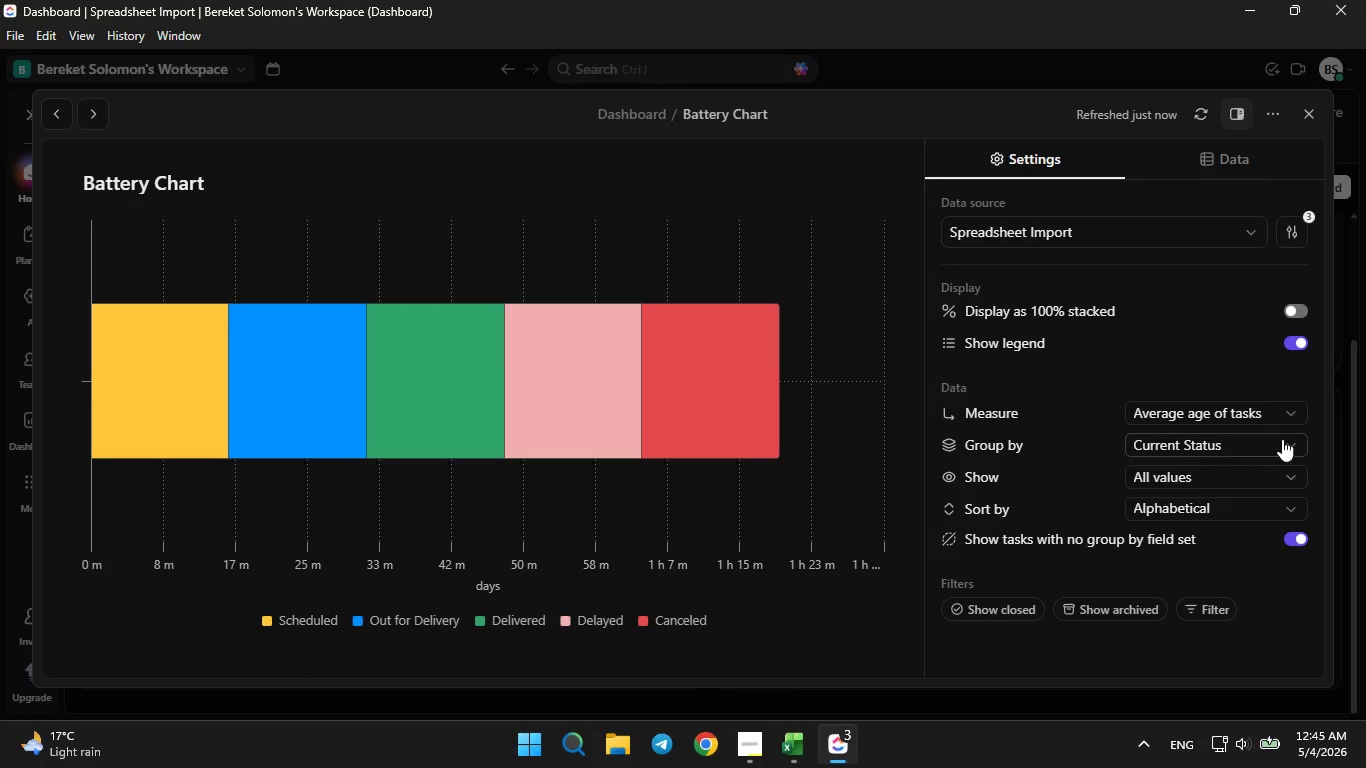 
left_click([1271, 420])
 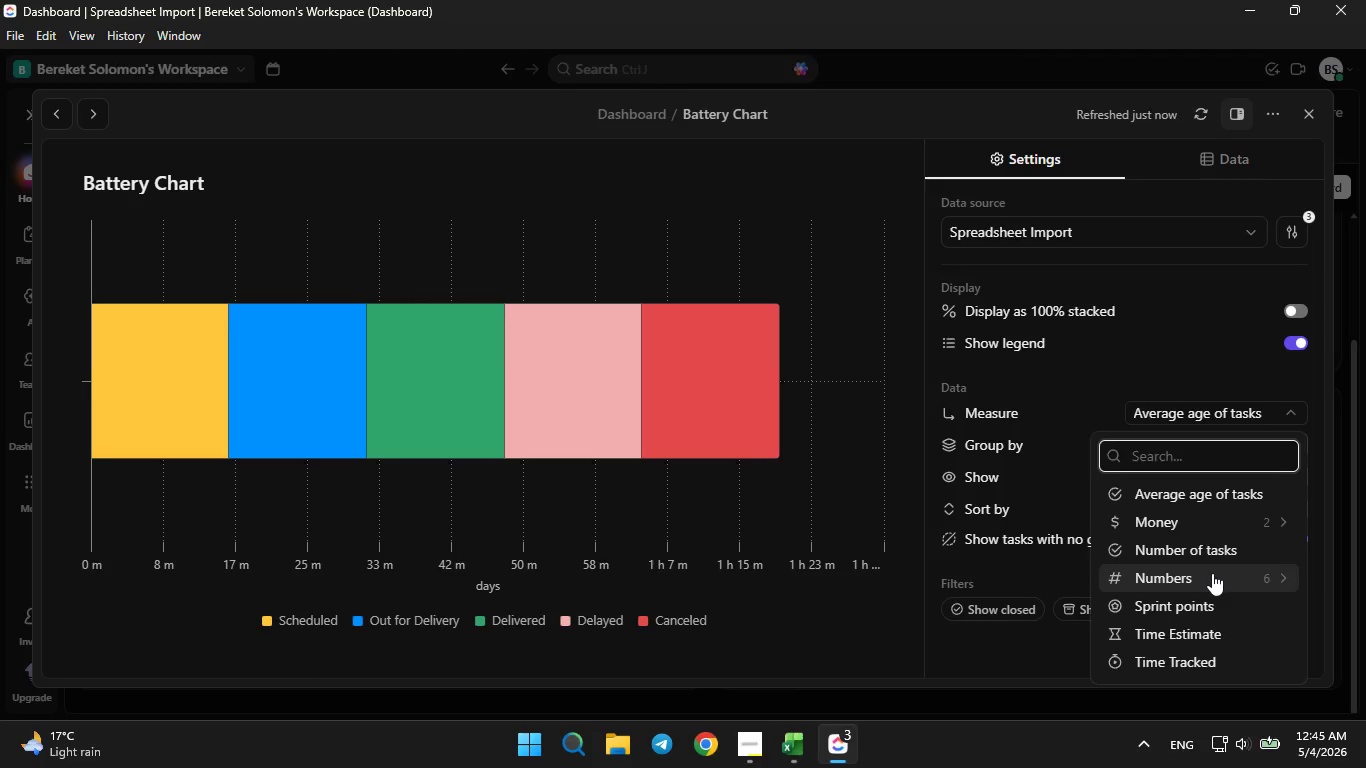 
left_click([1212, 573])
 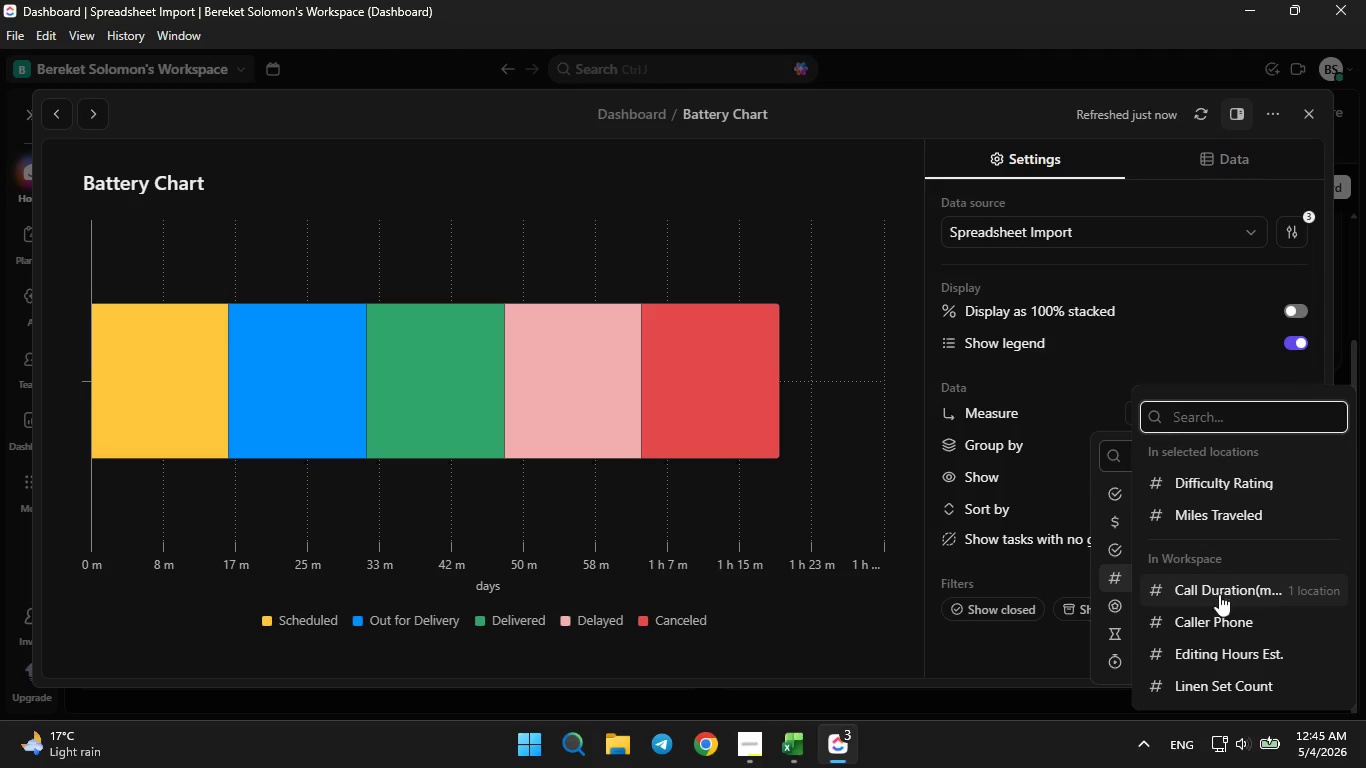 
scroll: coordinate [1215, 648], scroll_direction: down, amount: 3.0
 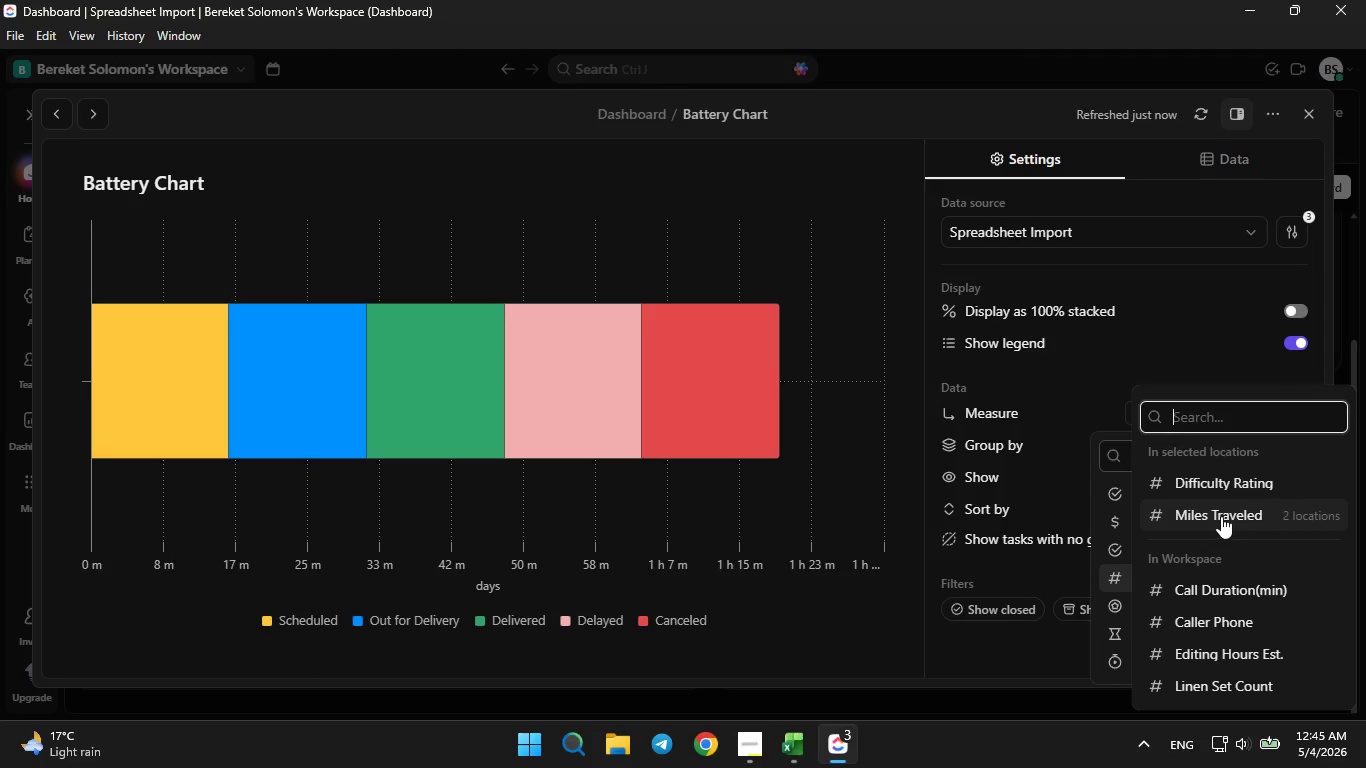 
left_click([1213, 496])
 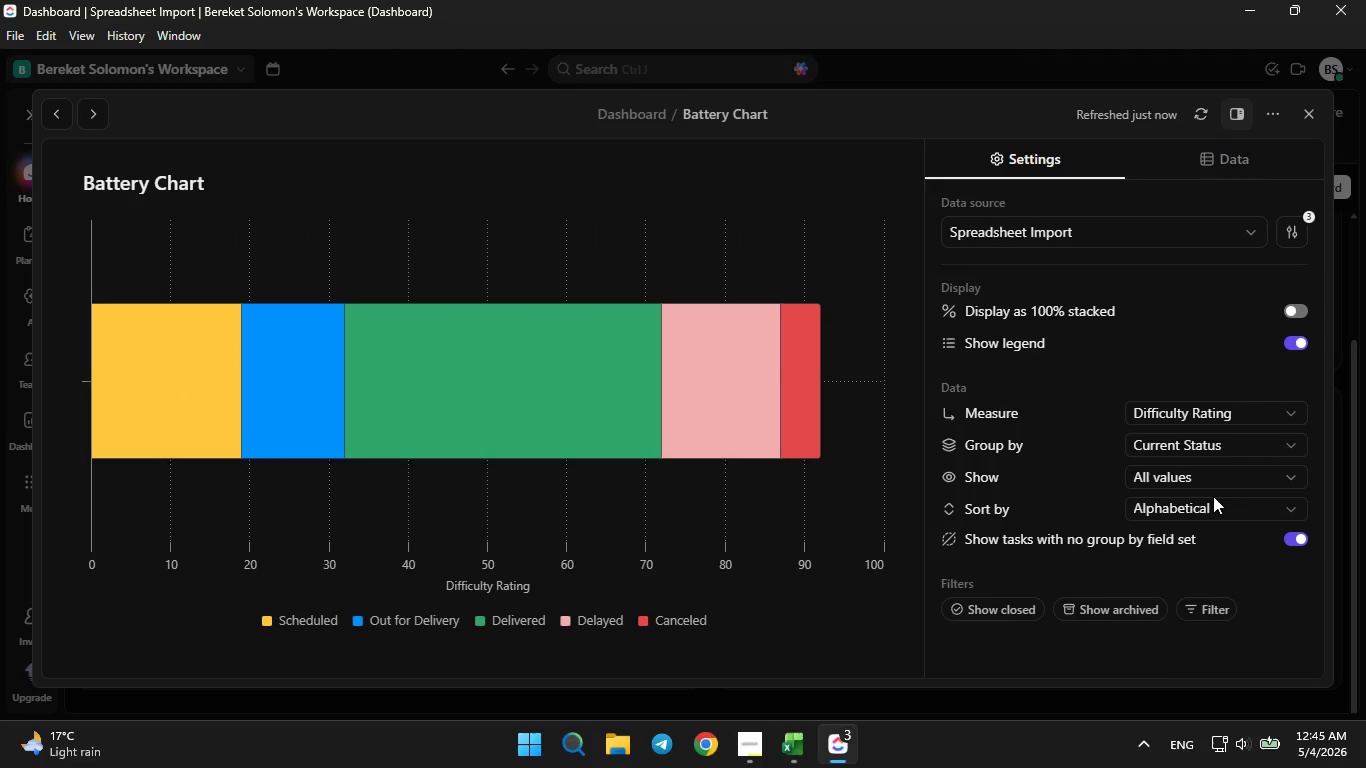 
wait(6.11)
 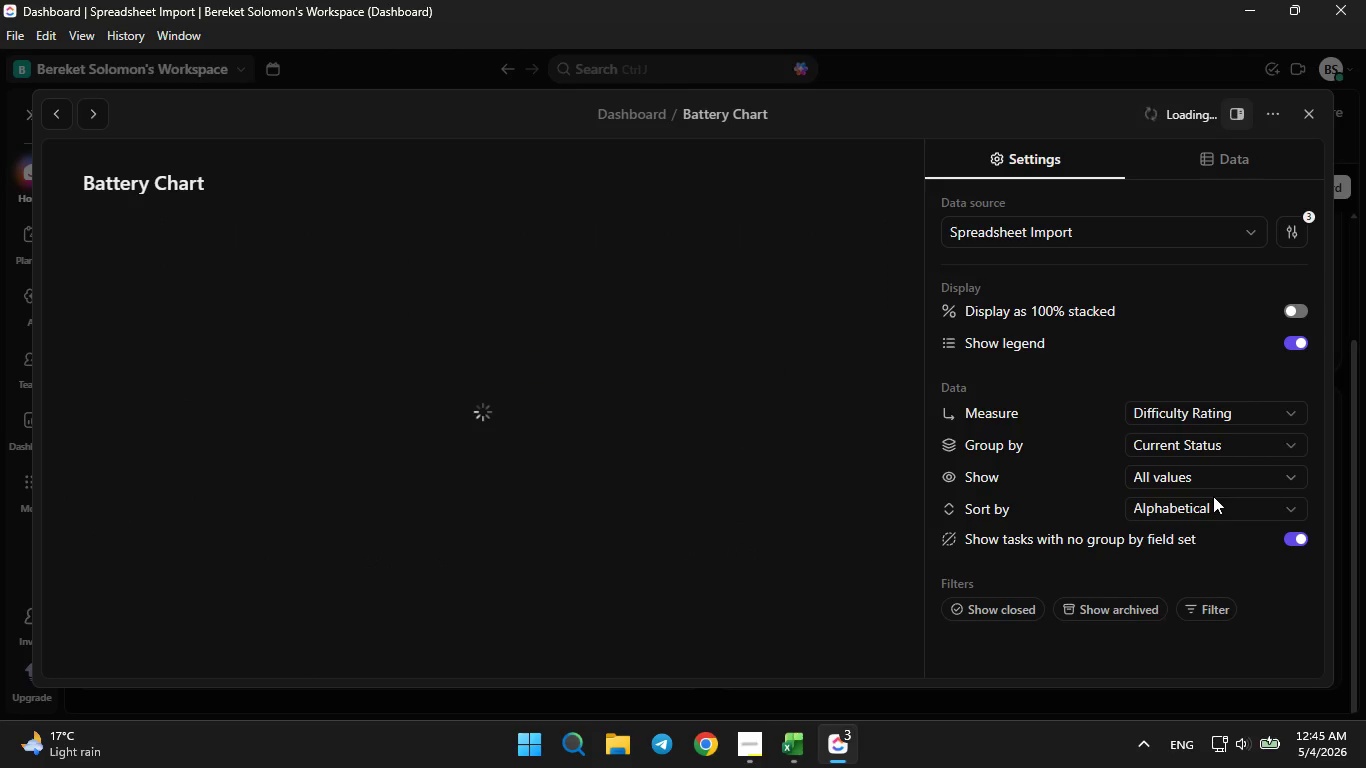 
left_click([1250, 422])
 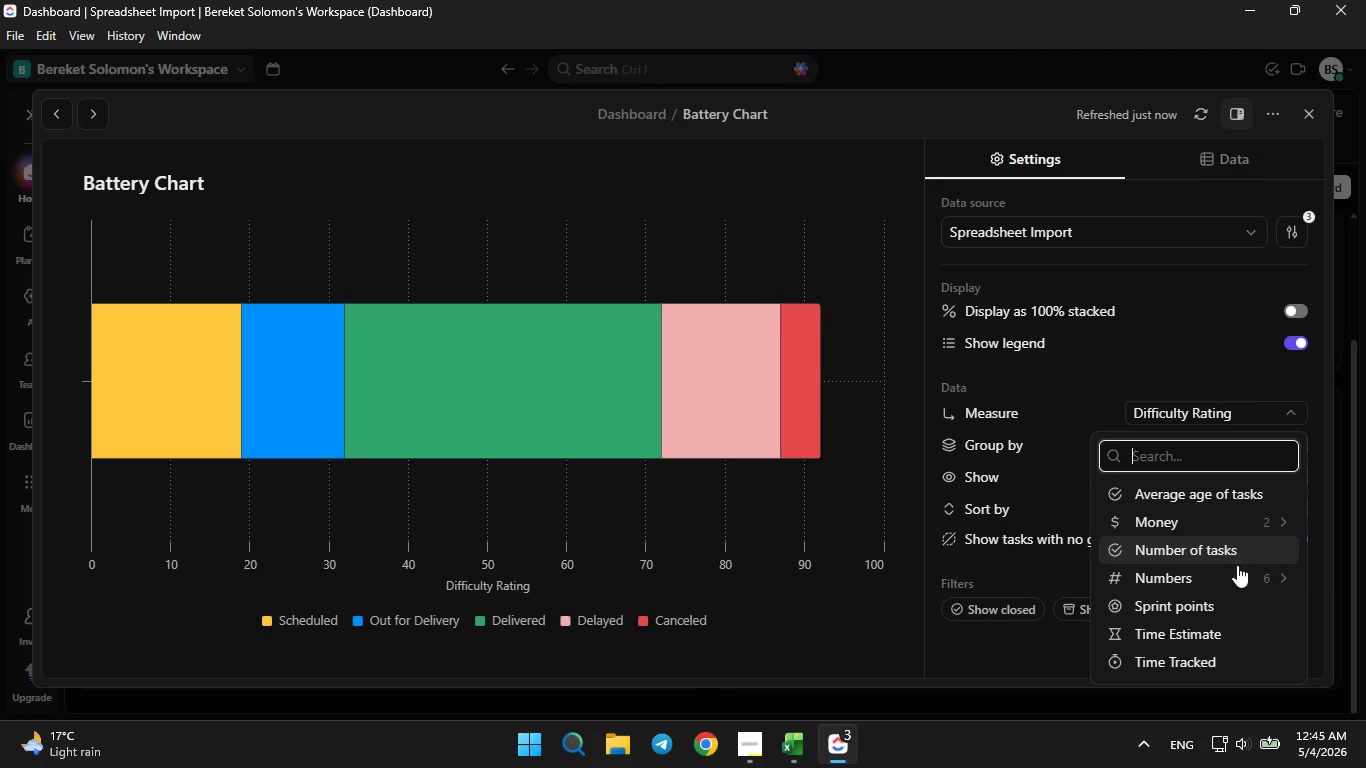 
left_click([1237, 566])
 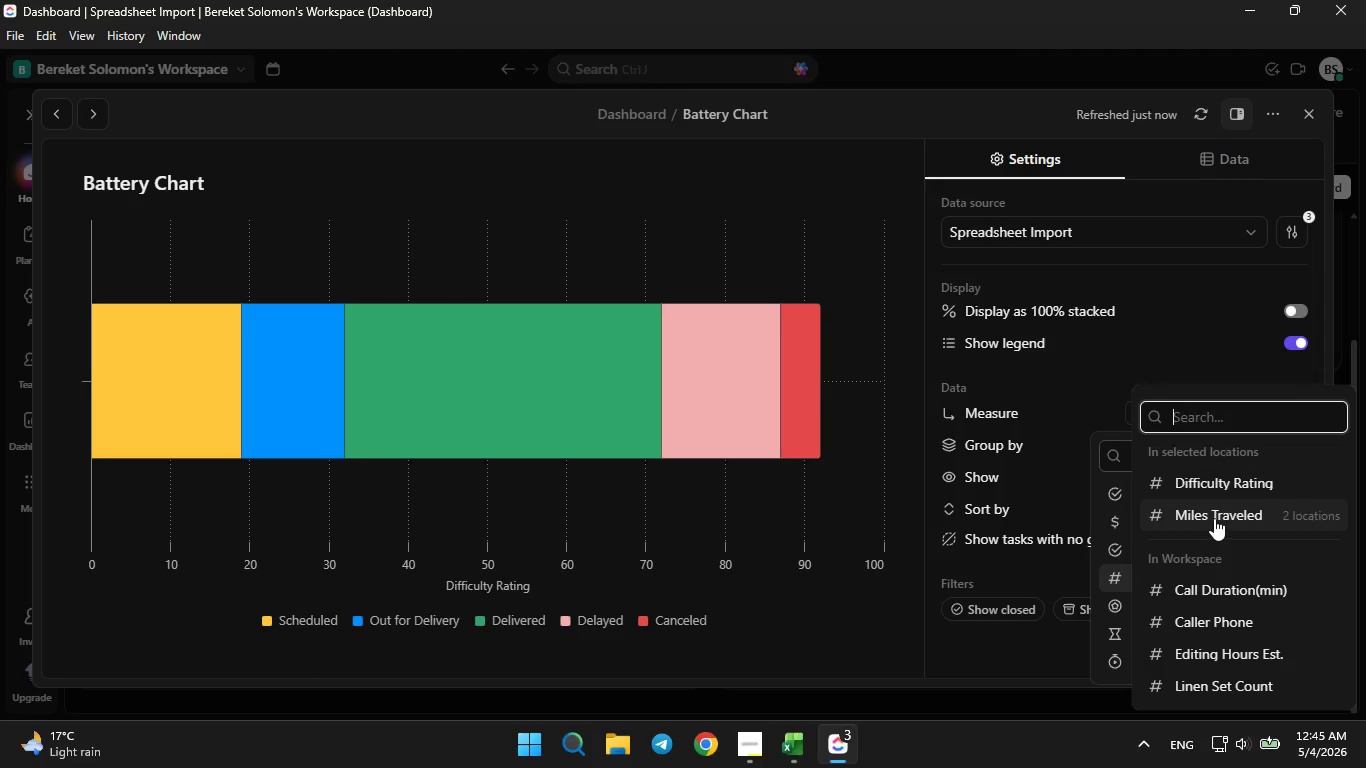 
left_click([1212, 514])
 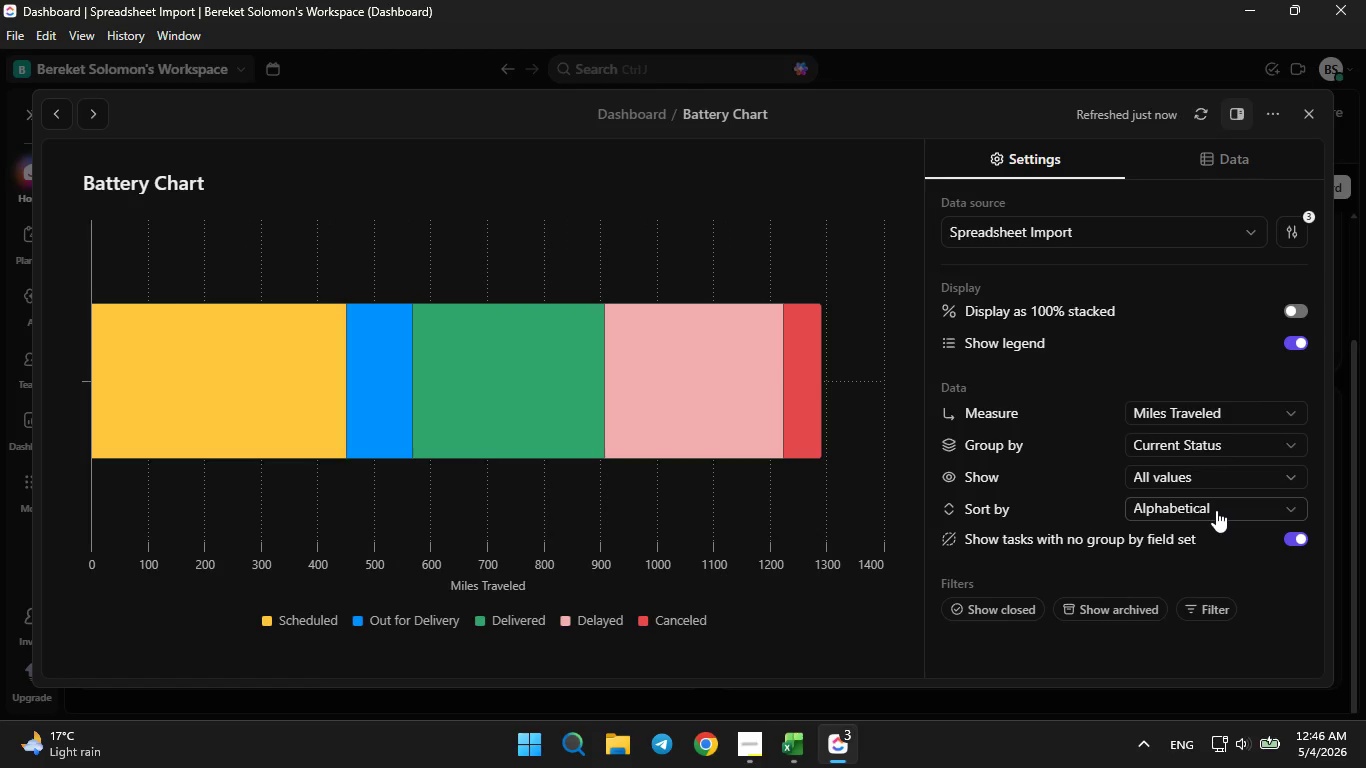 
wait(18.76)
 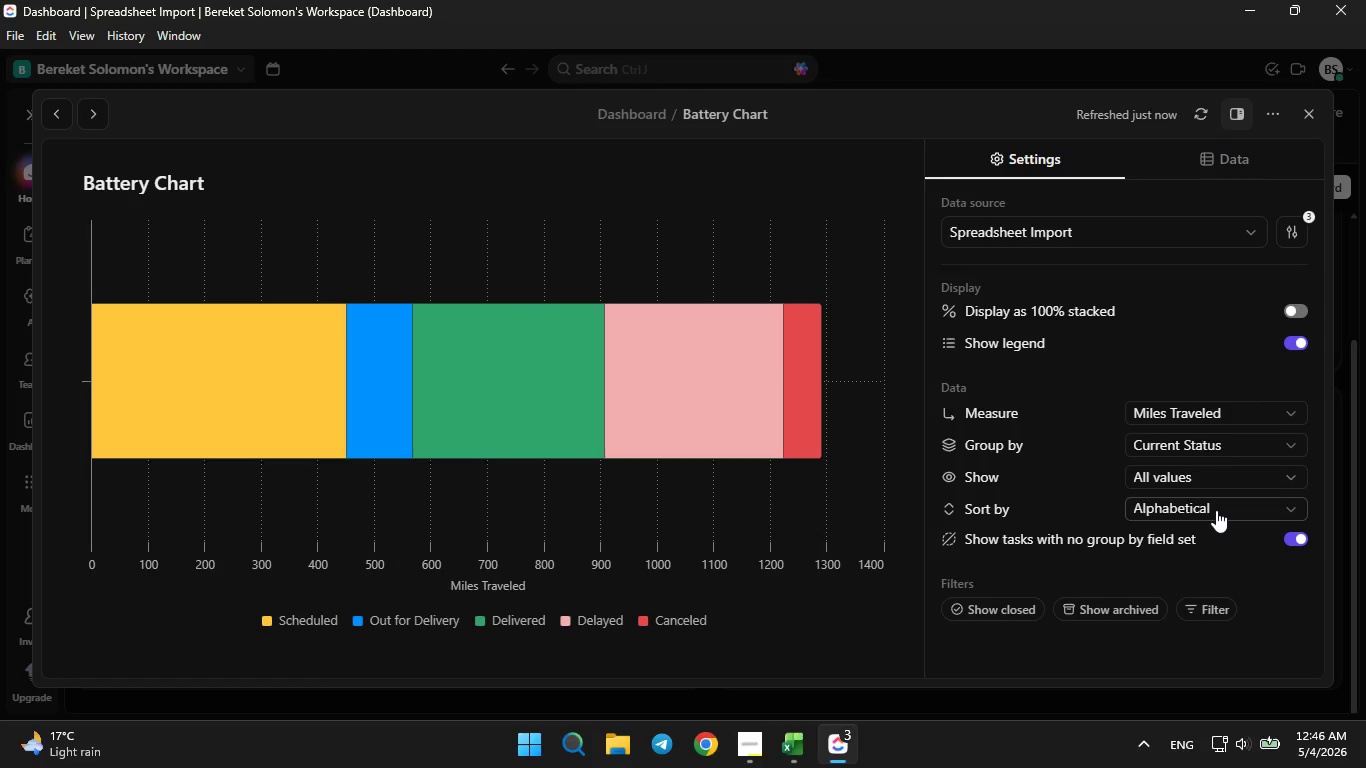 
left_click([1304, 108])
 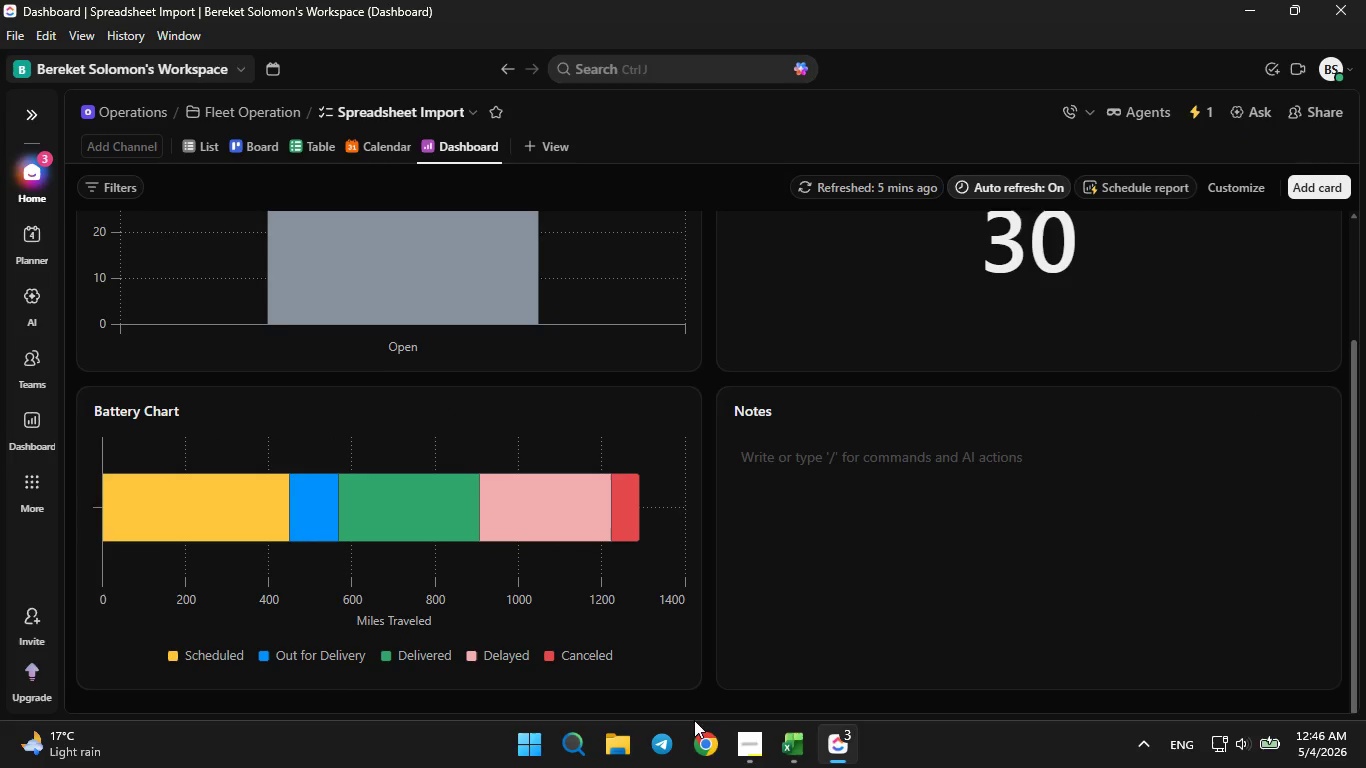 
left_click([735, 757])